 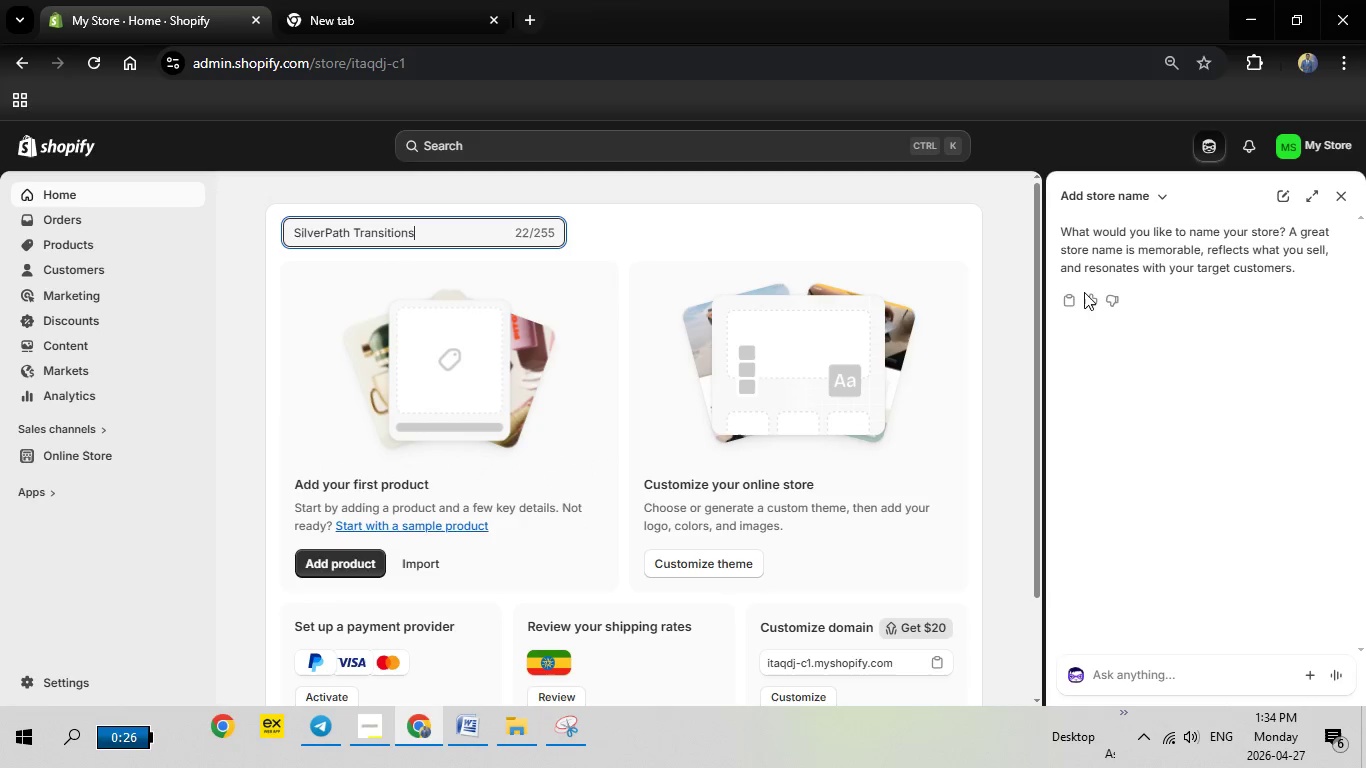 
left_click([1339, 200])
 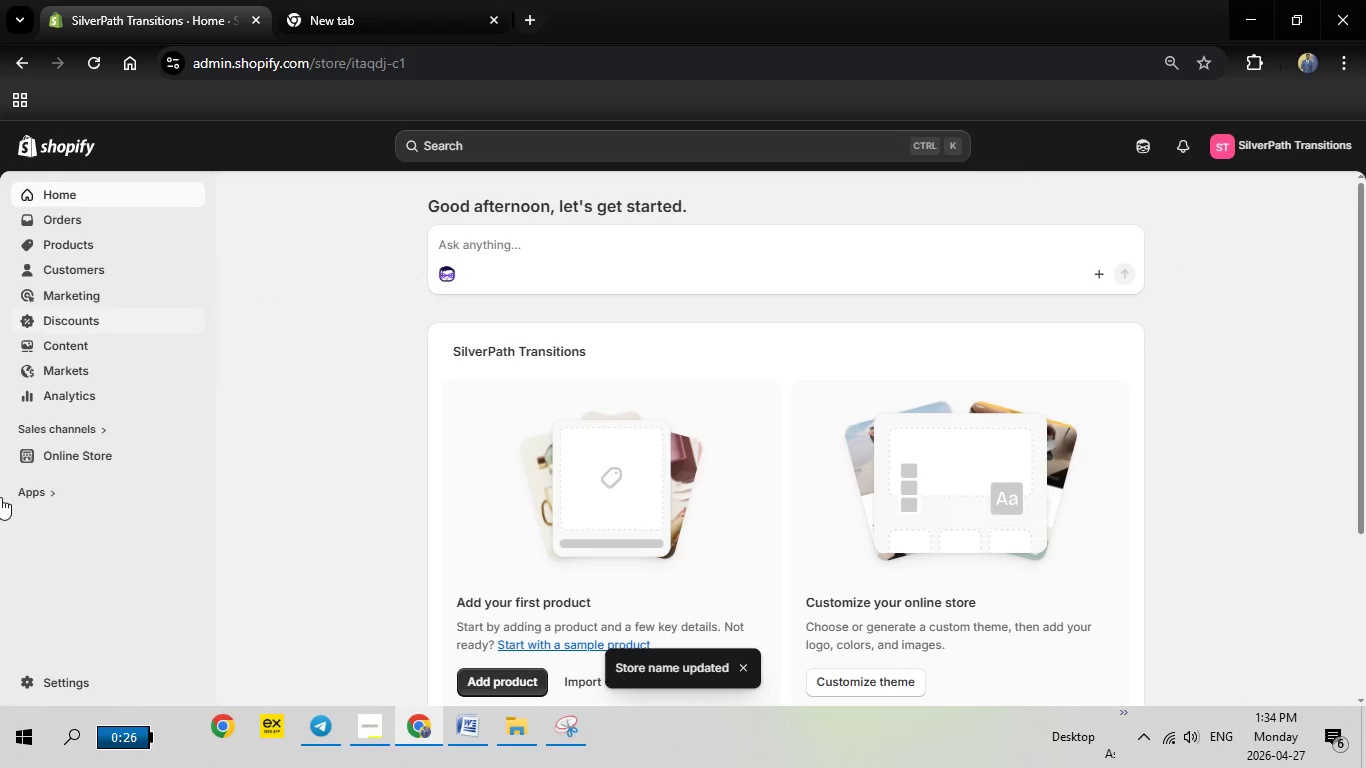 
wait(5.81)
 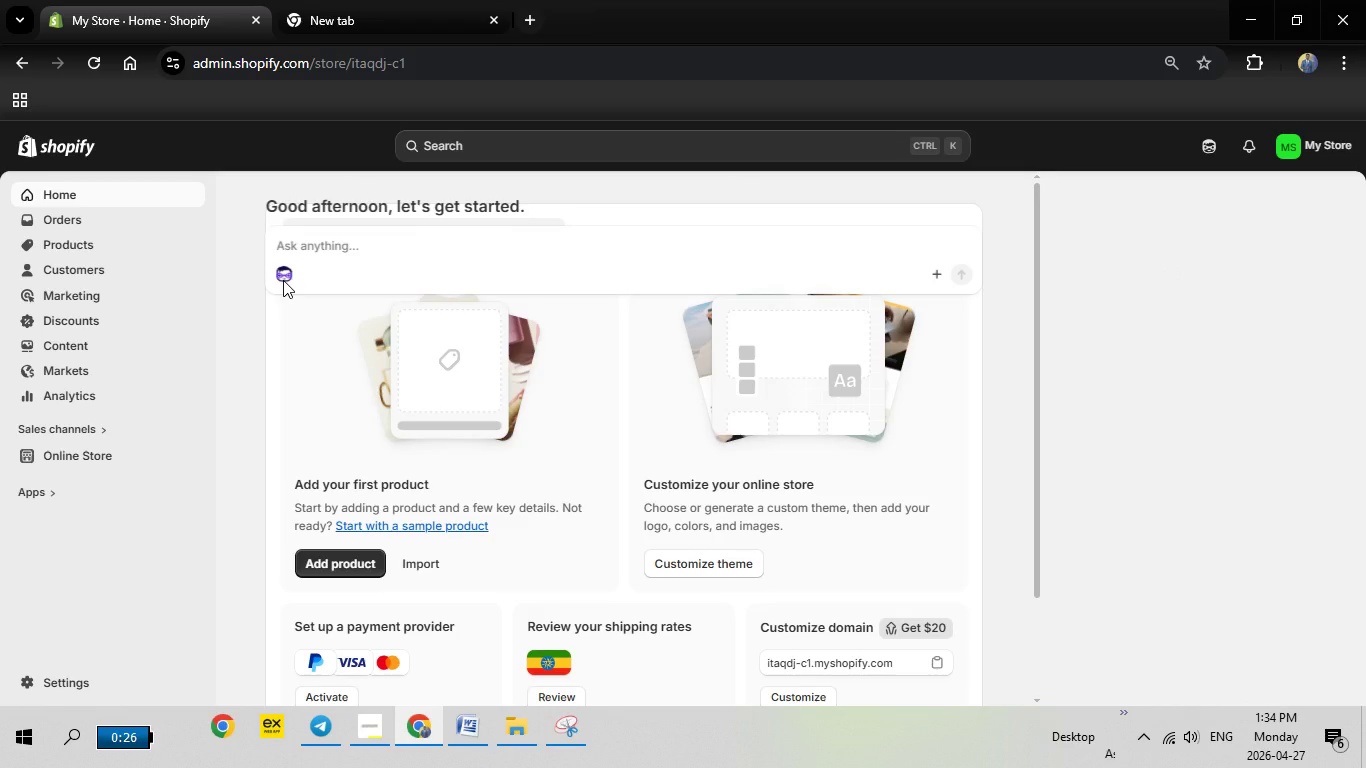 
left_click([27, 495])
 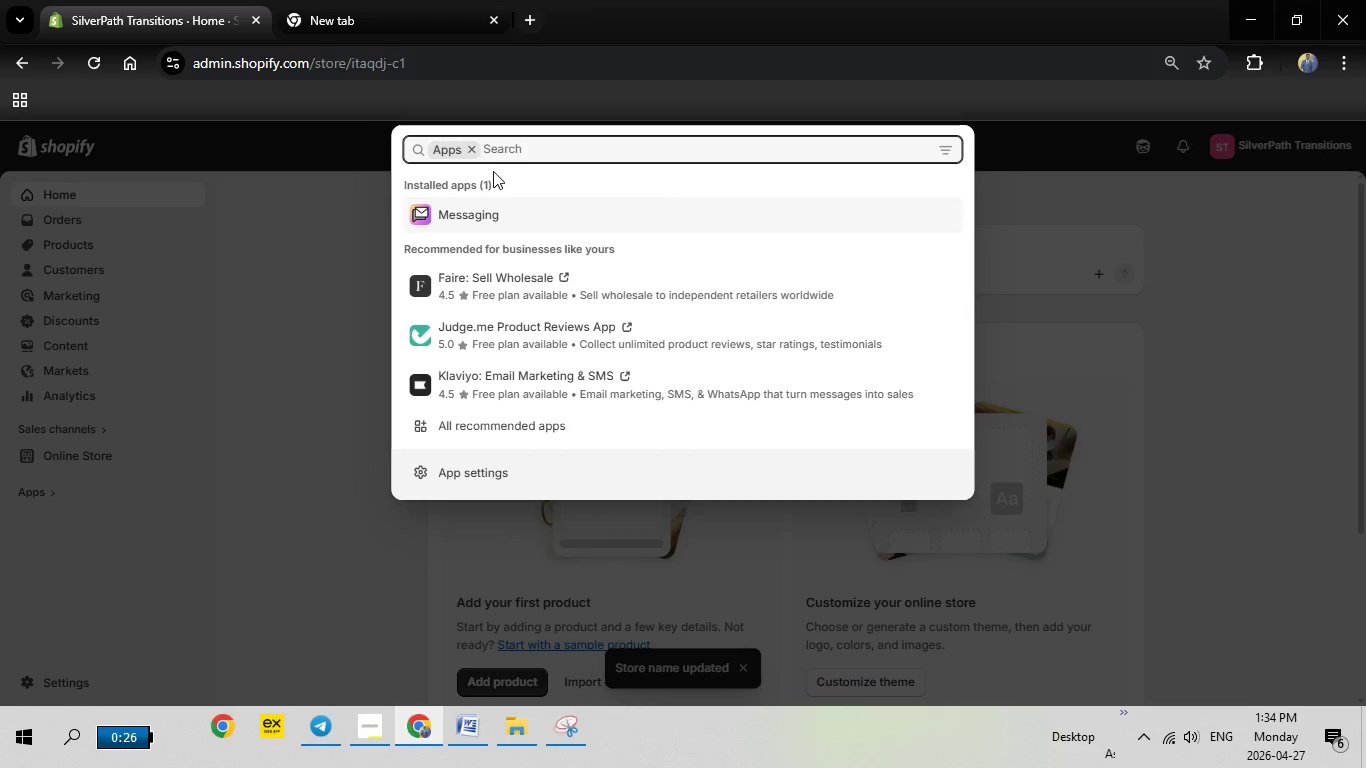 
type(Dsers)
 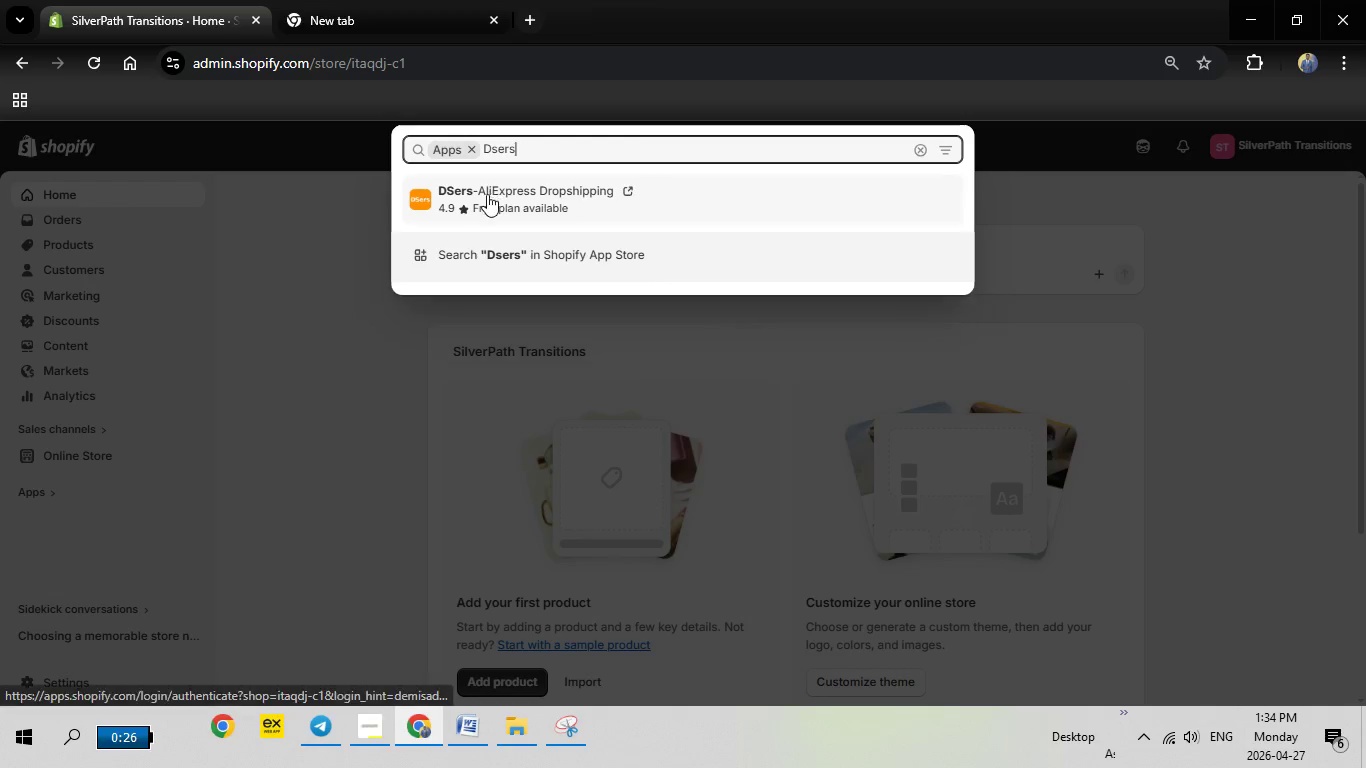 
left_click([487, 194])
 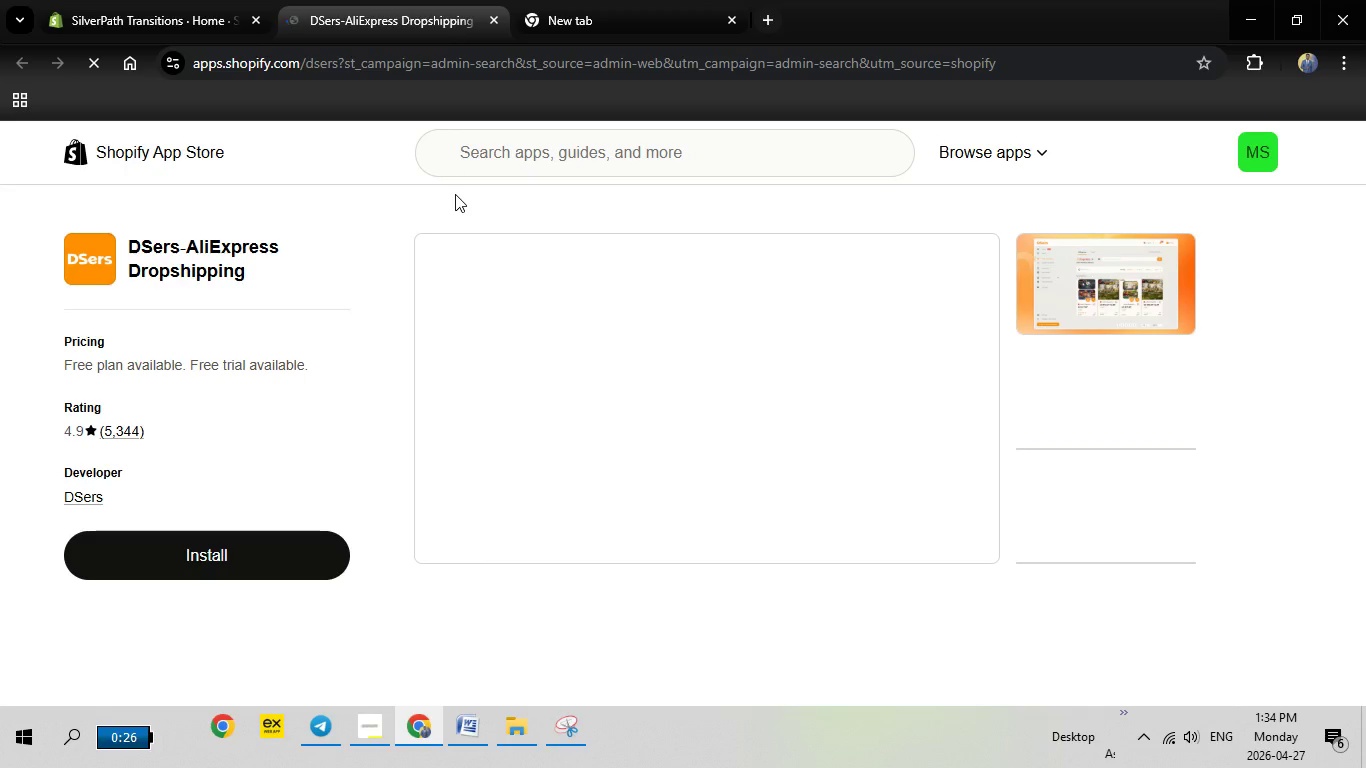 
wait(5.44)
 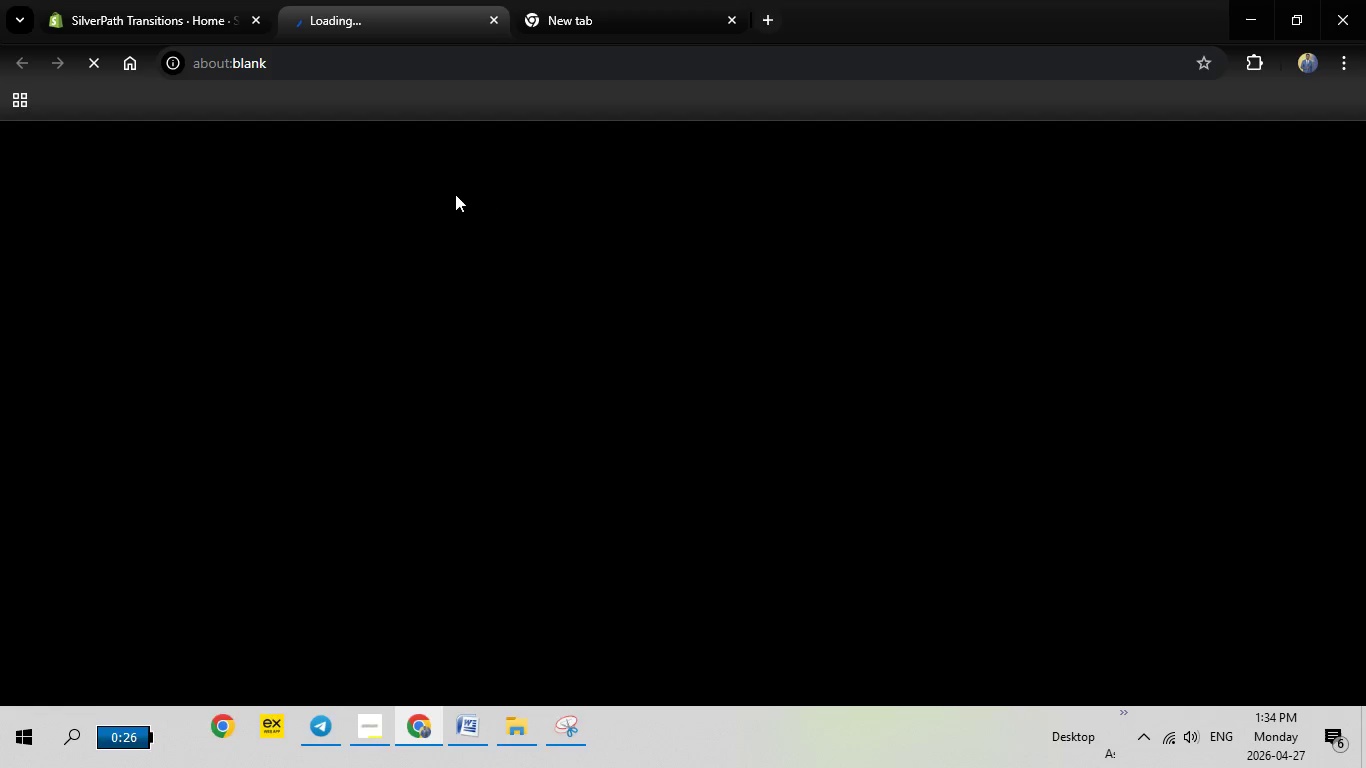 
left_click([214, 572])
 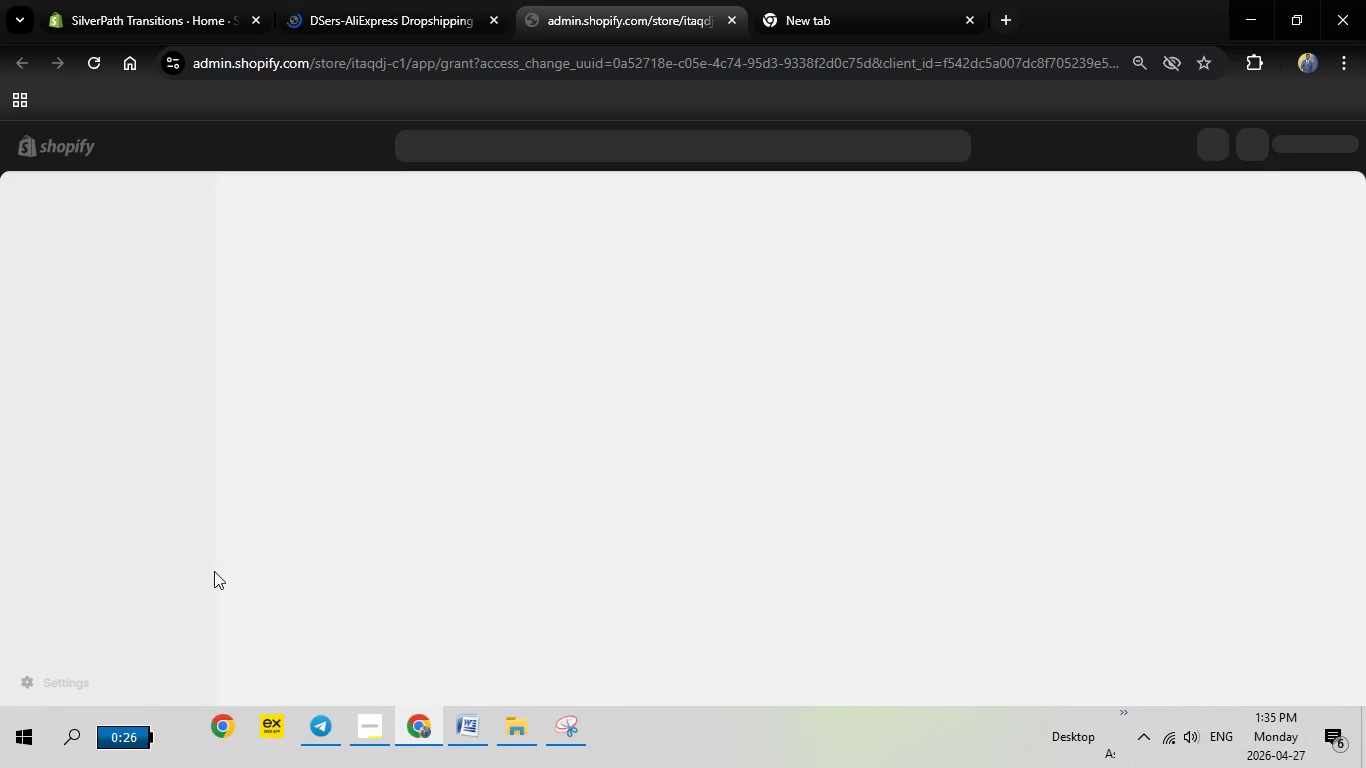 
wait(26.03)
 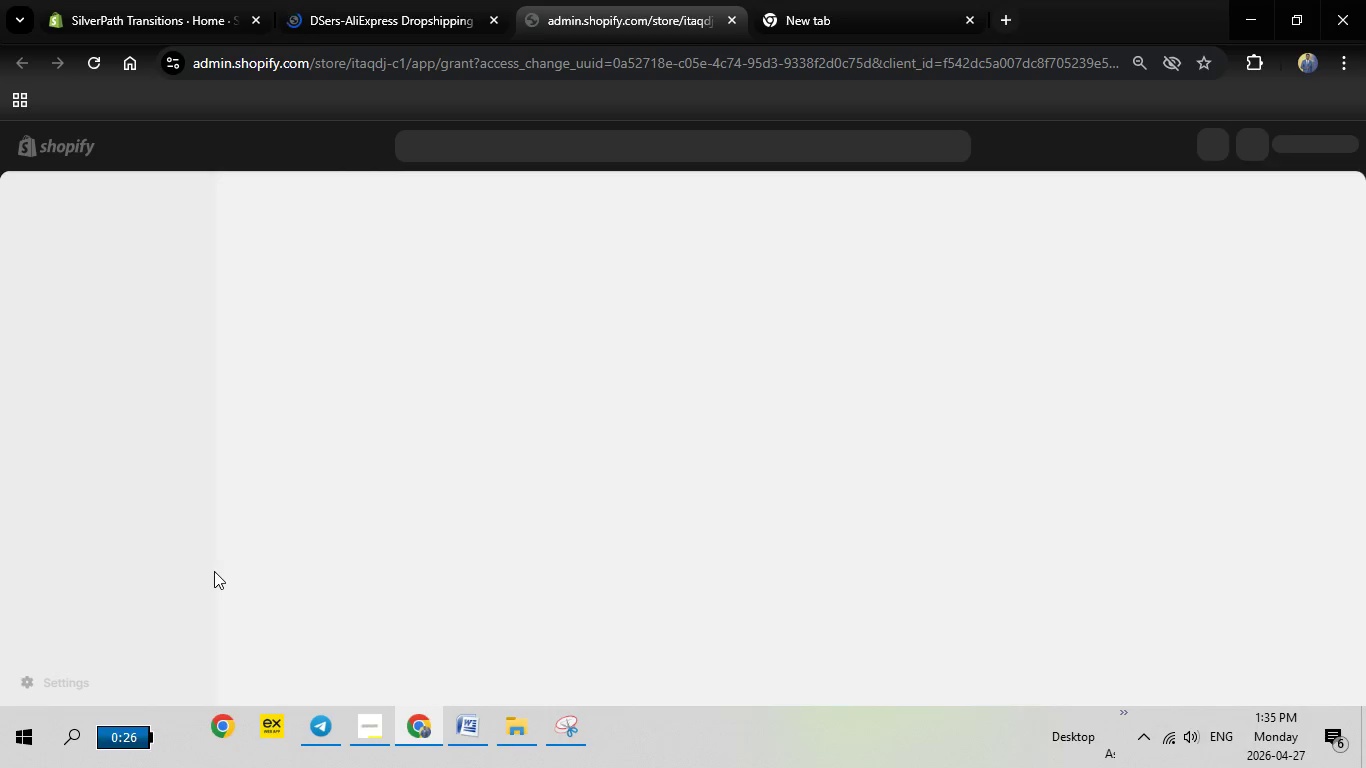 
left_click([1035, 585])
 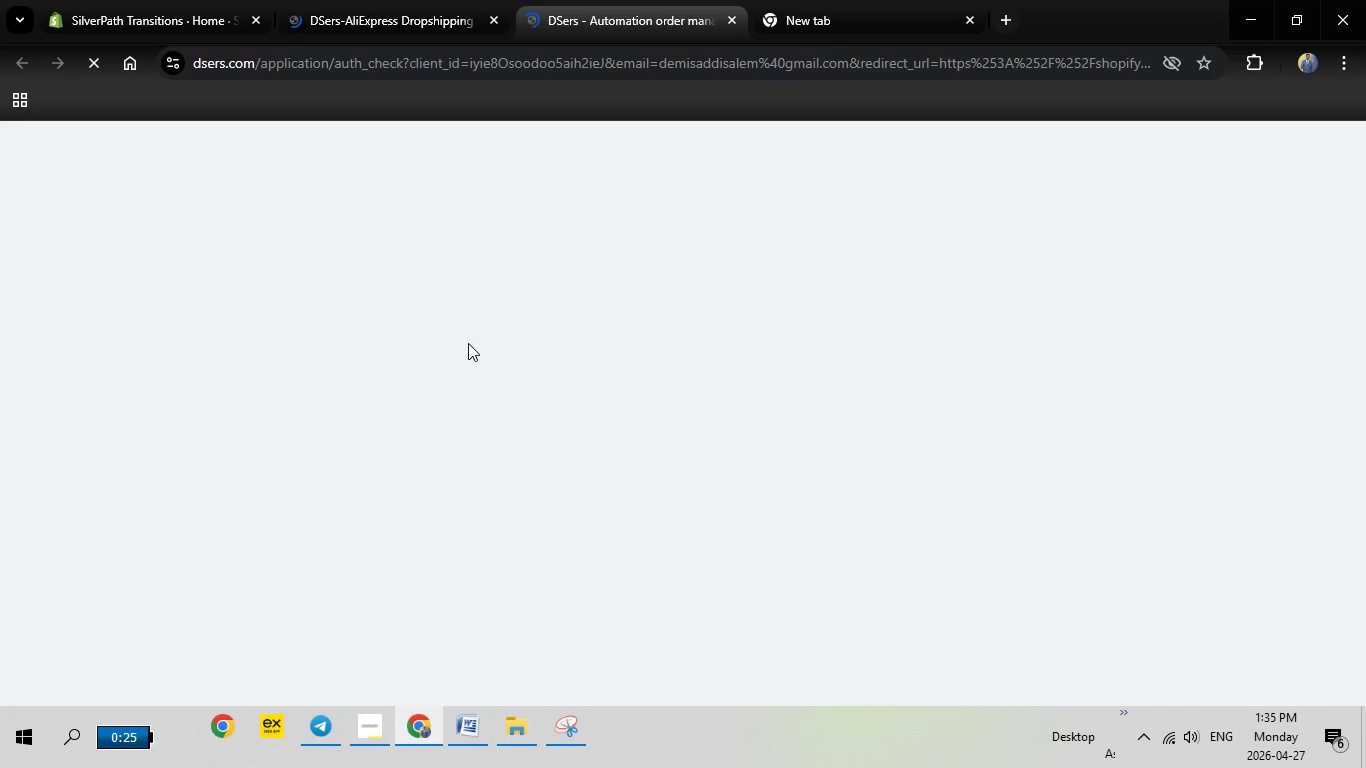 
wait(17.42)
 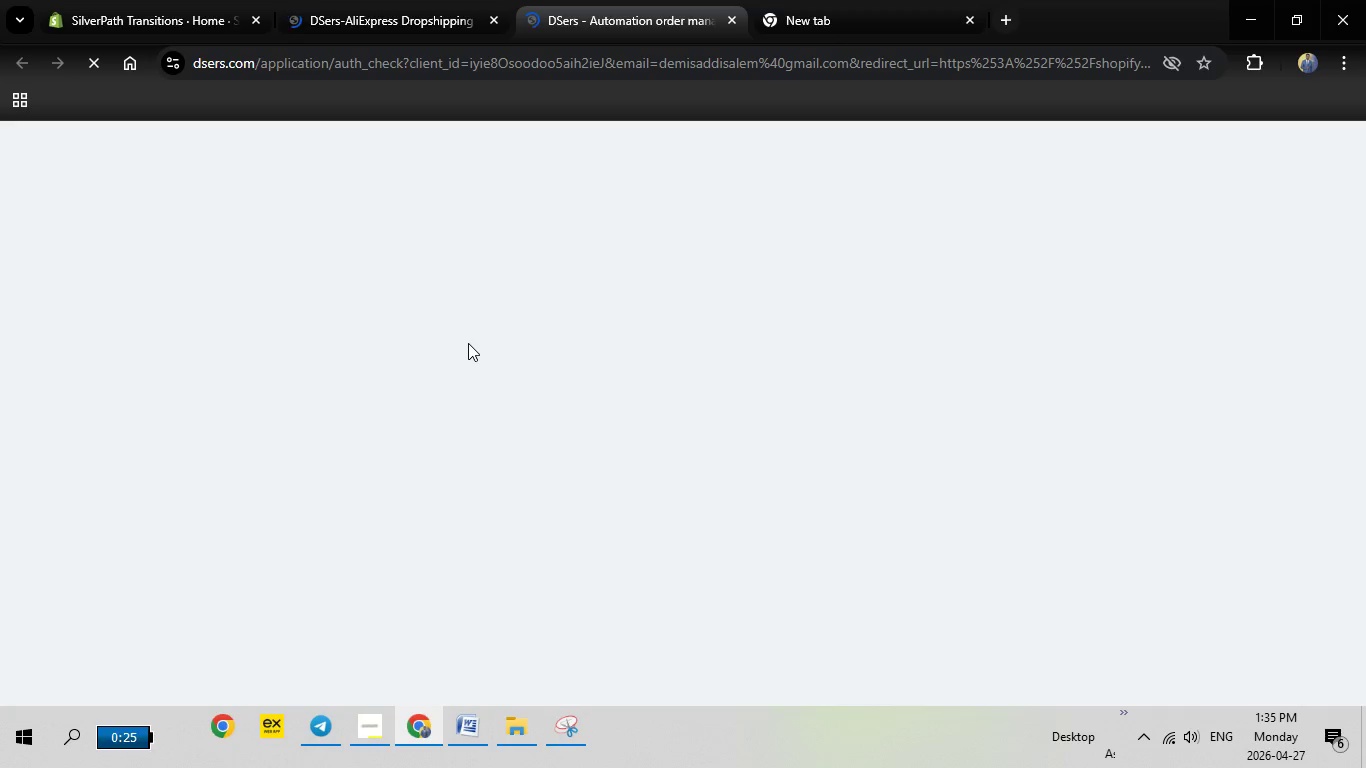 
left_click([419, 198])
 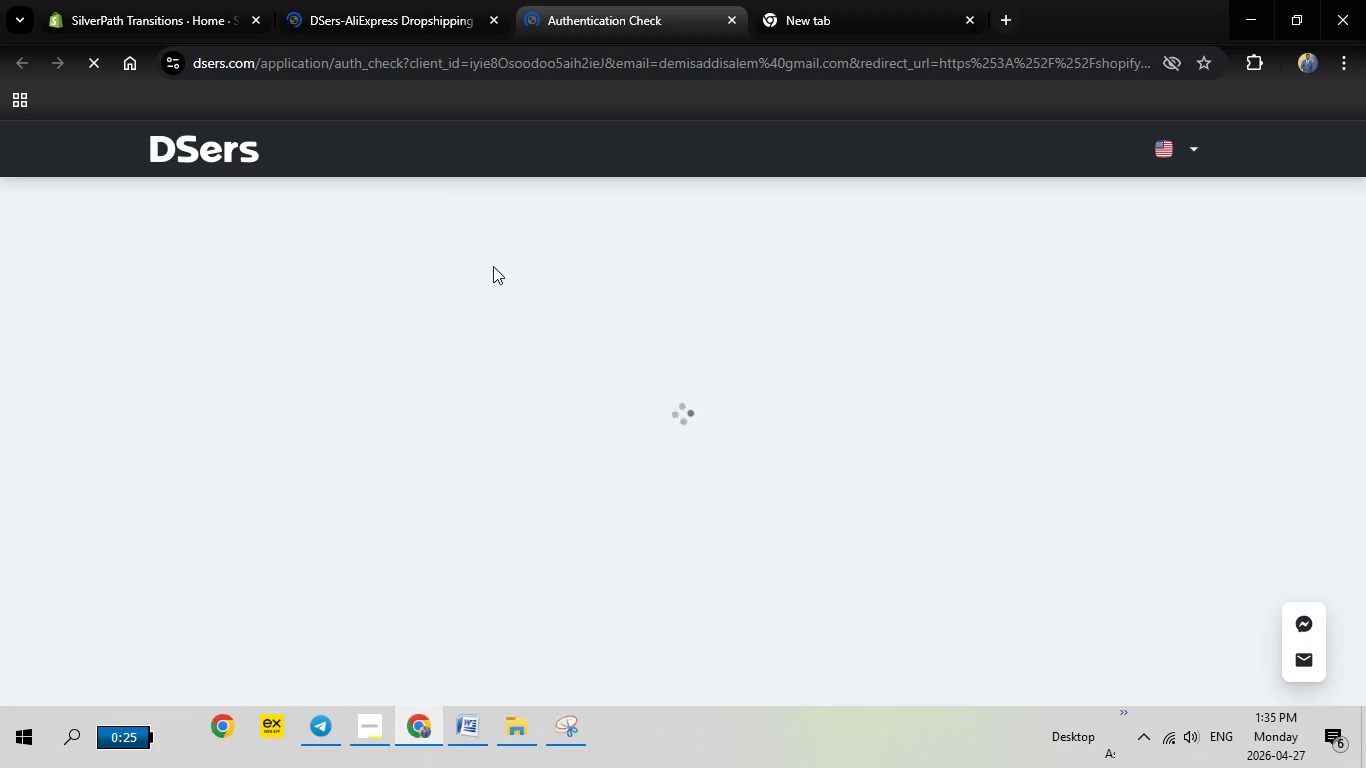 
wait(13.17)
 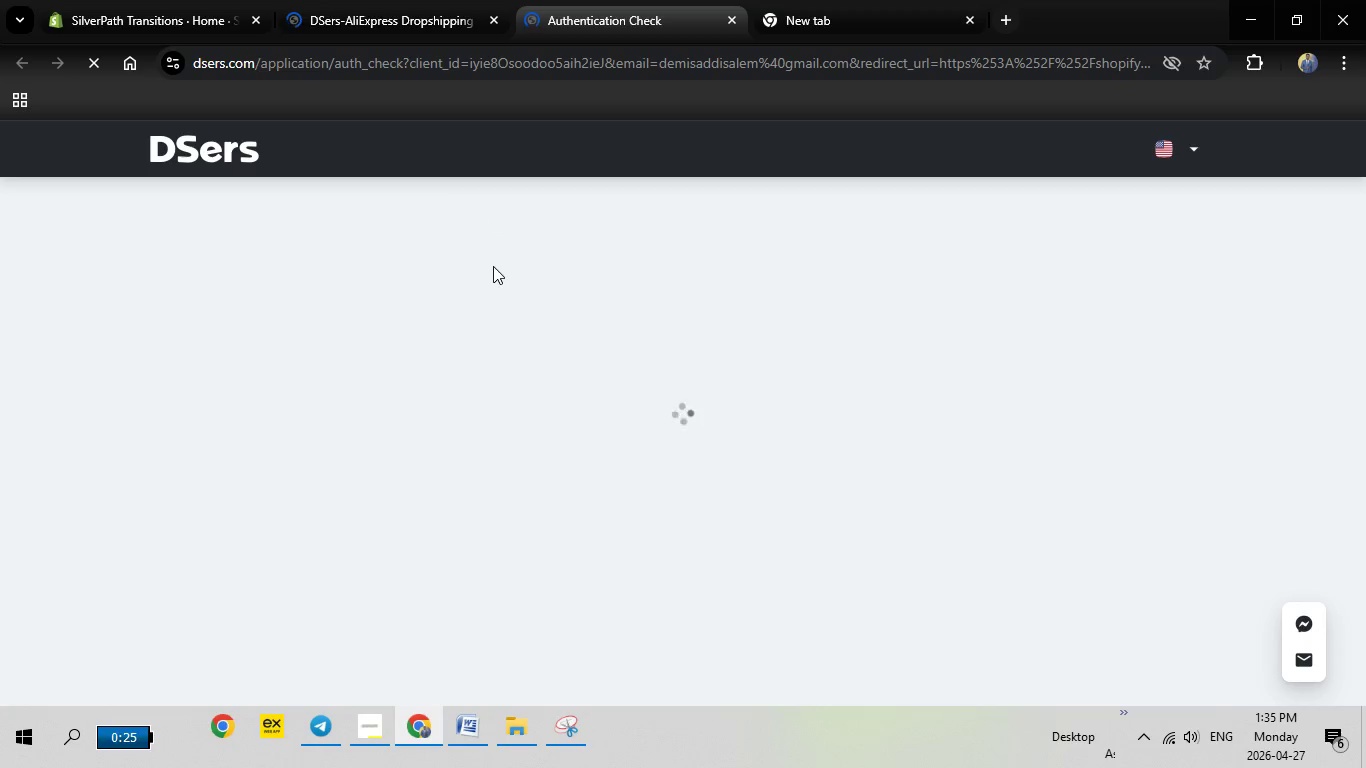 
scroll: coordinate [657, 451], scroll_direction: down, amount: 2.0
 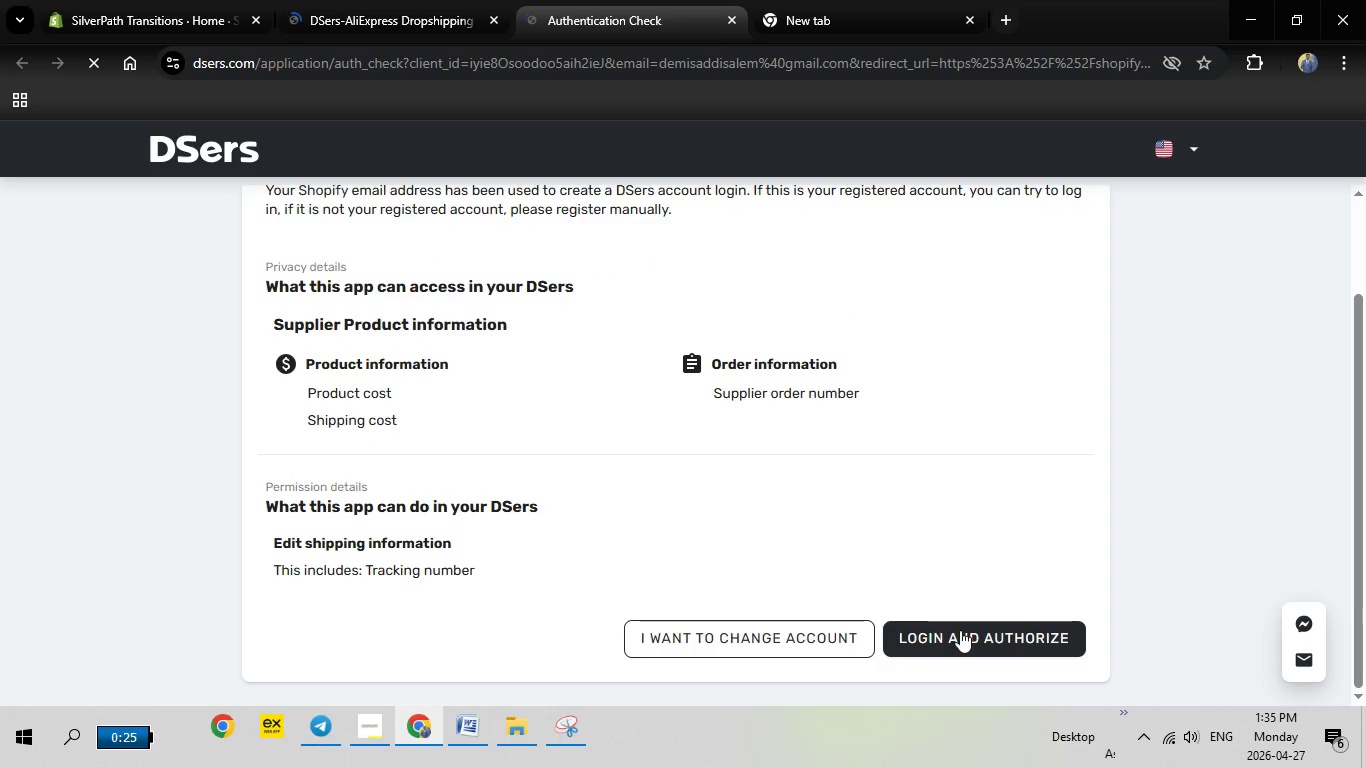 
left_click([962, 630])
 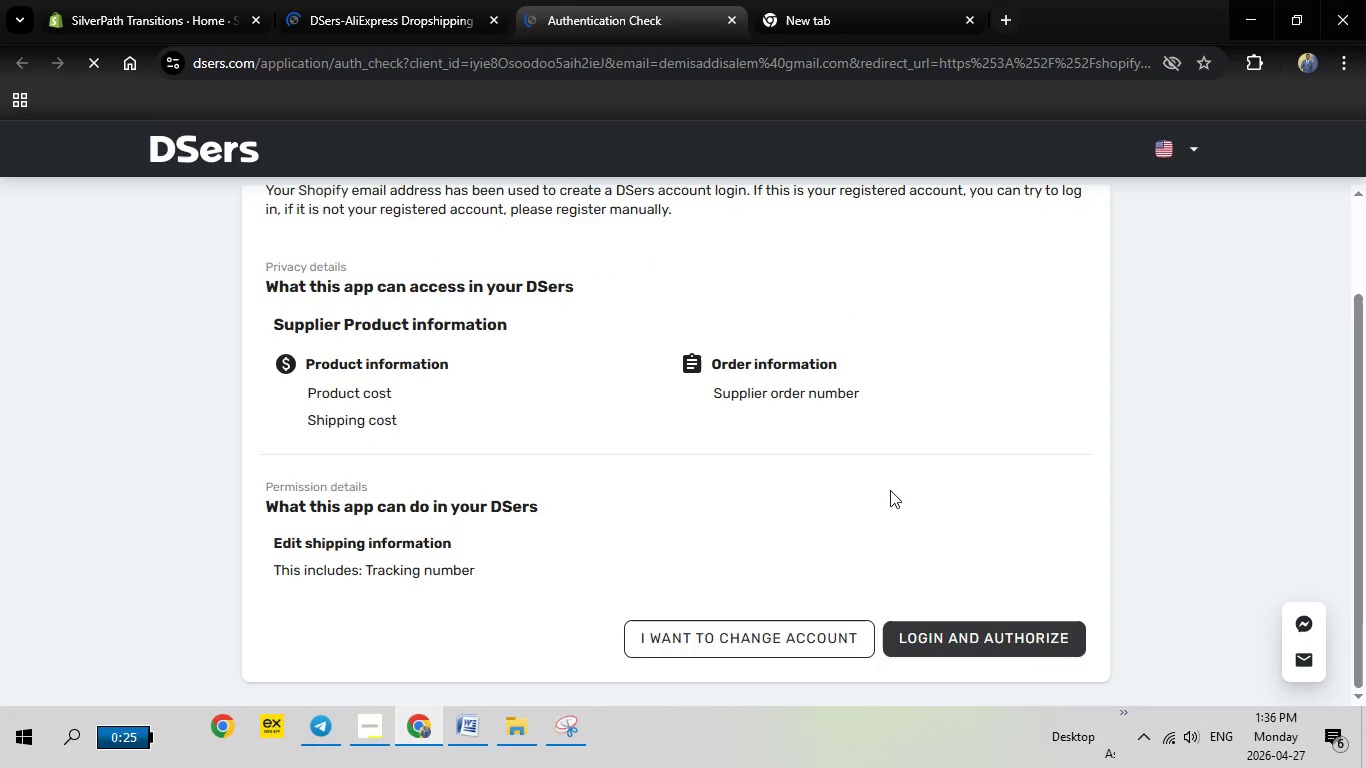 
scroll: coordinate [890, 490], scroll_direction: up, amount: 2.0
 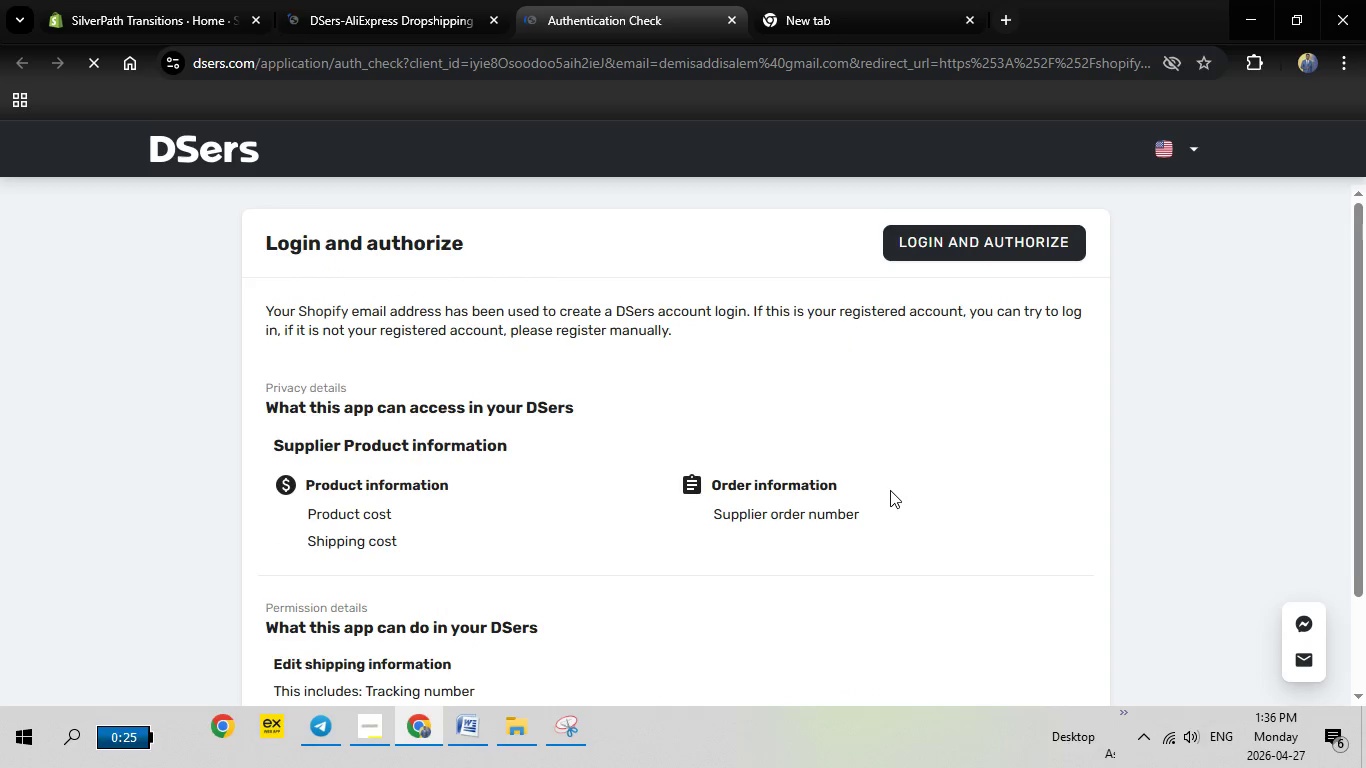 
scroll: coordinate [891, 490], scroll_direction: down, amount: 6.0
 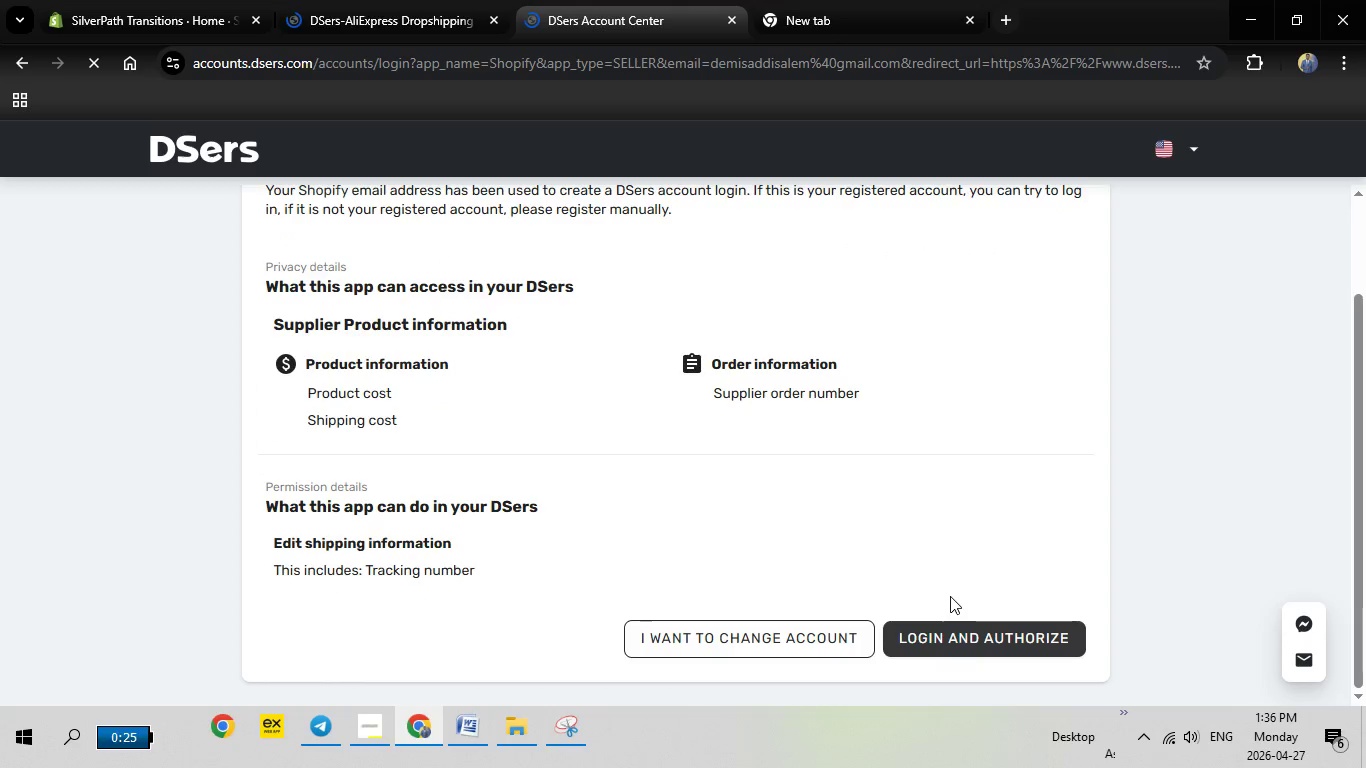 
scroll: coordinate [950, 596], scroll_direction: up, amount: 3.0
 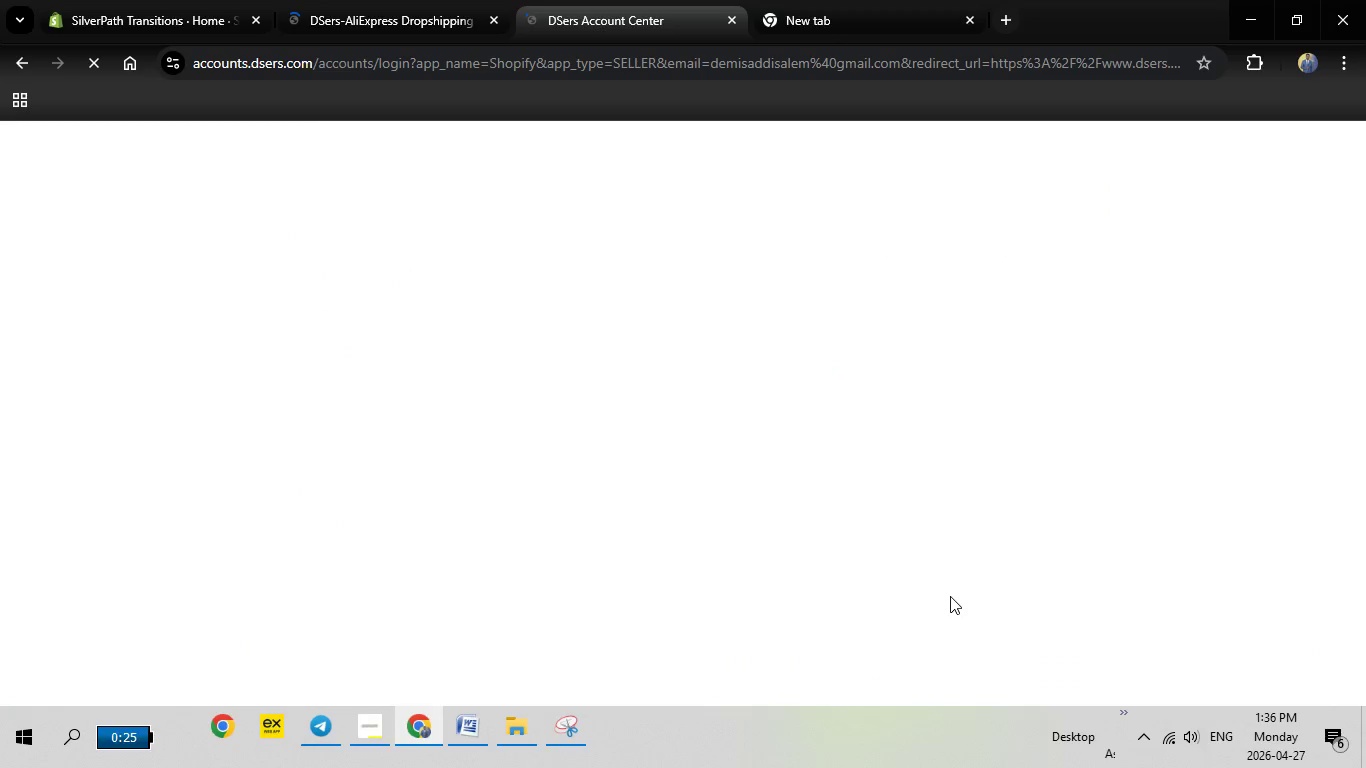 
scroll: coordinate [950, 596], scroll_direction: down, amount: 1.0
 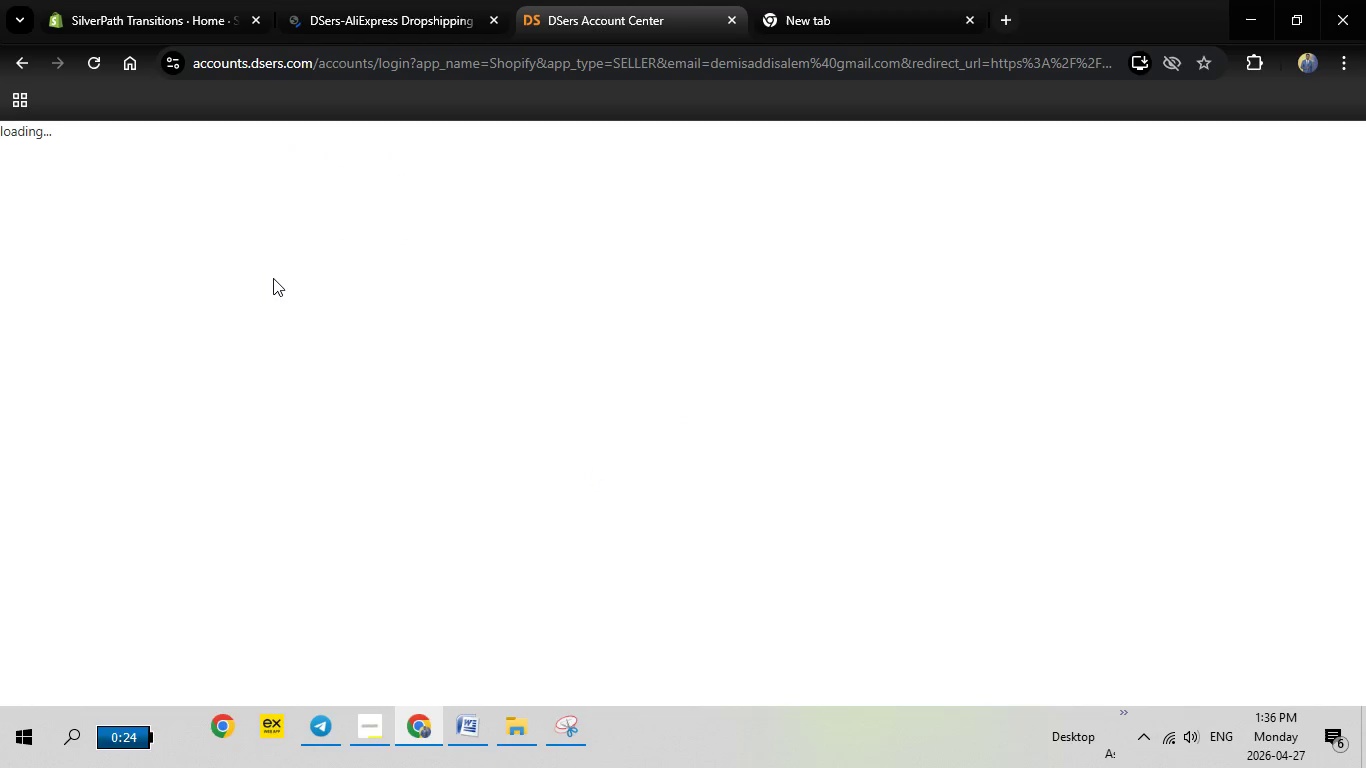 
wait(14.07)
 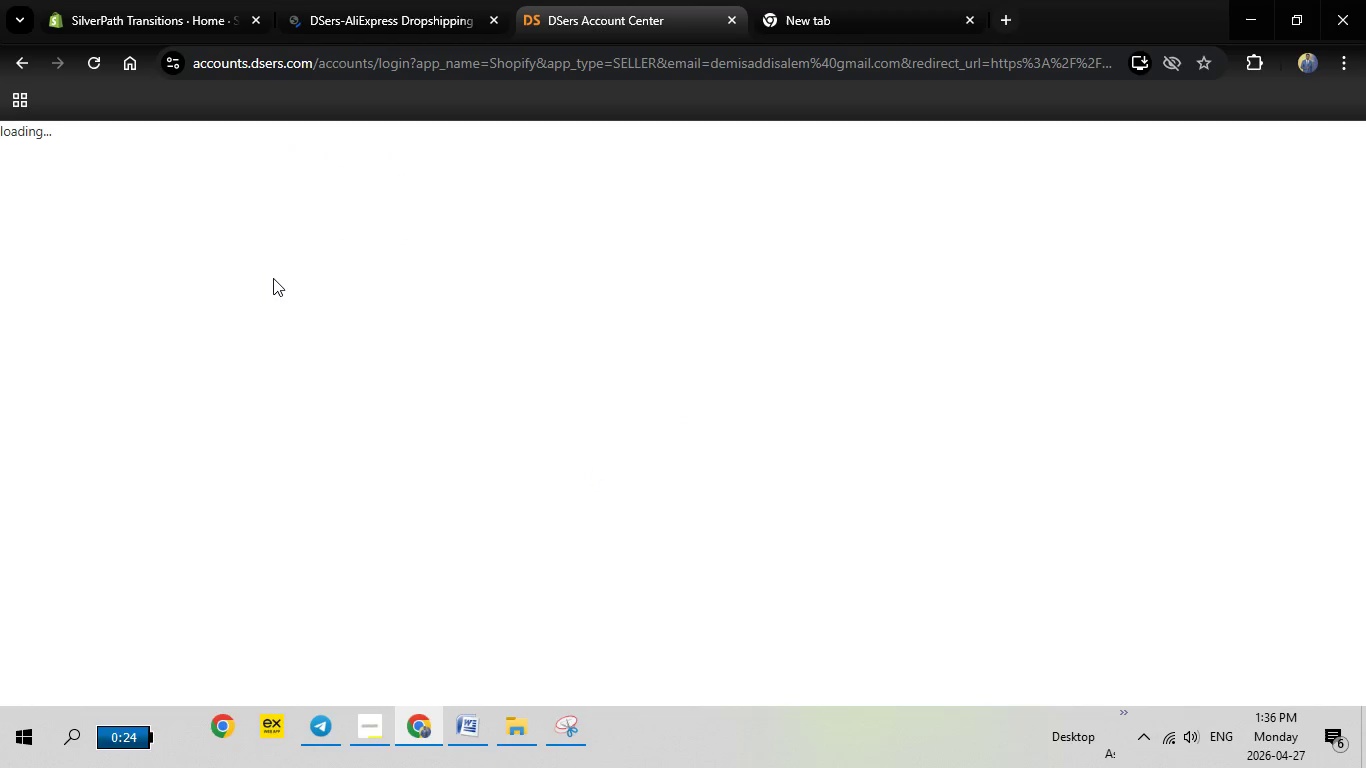 
scroll: coordinate [946, 372], scroll_direction: down, amount: 4.0
 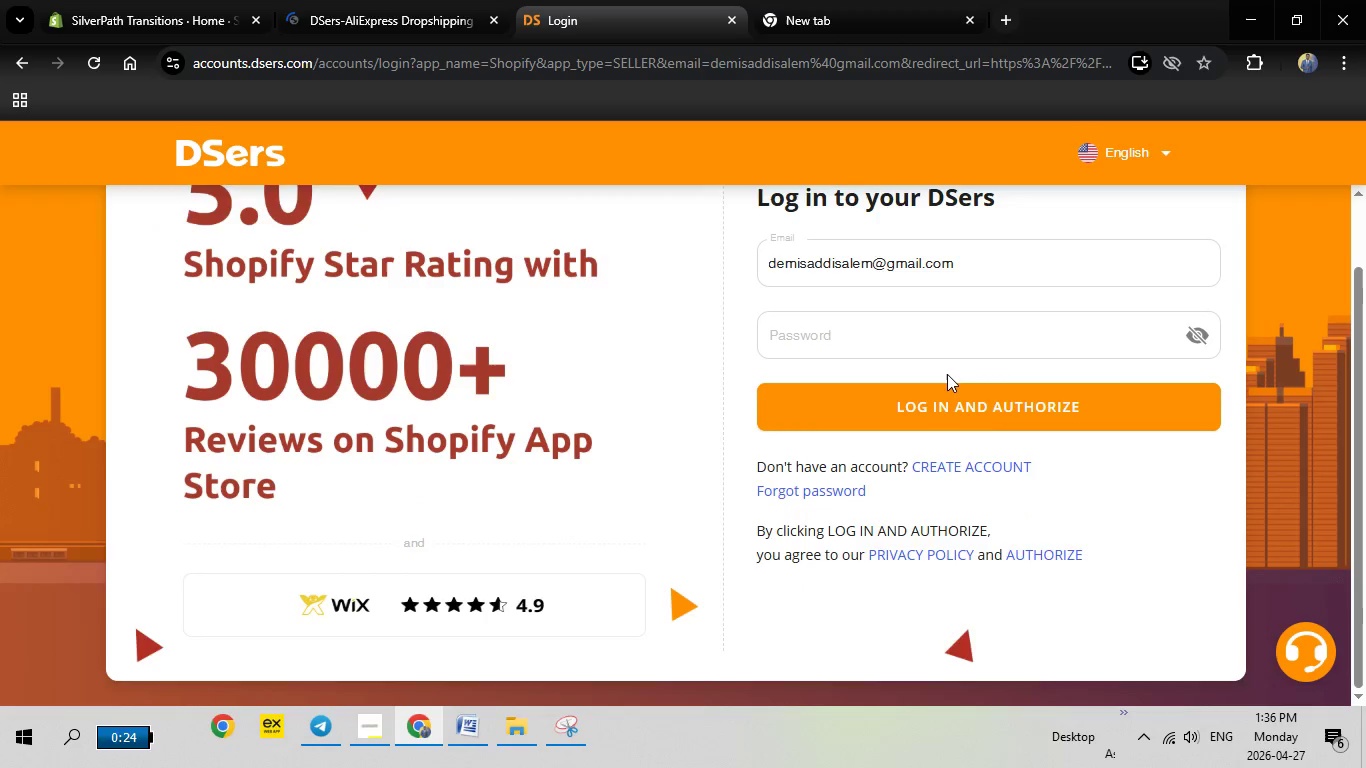 
scroll: coordinate [947, 374], scroll_direction: up, amount: 2.0
 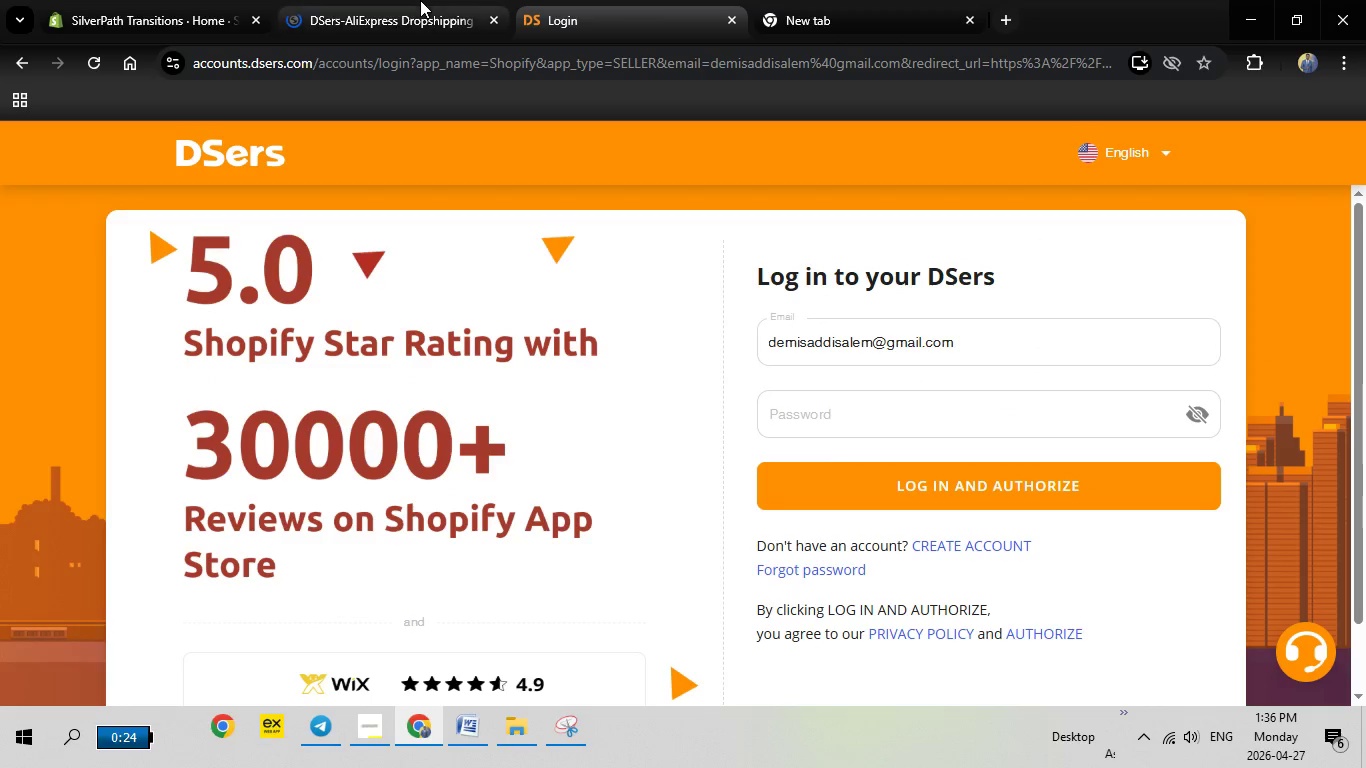 
left_click([326, 3])
 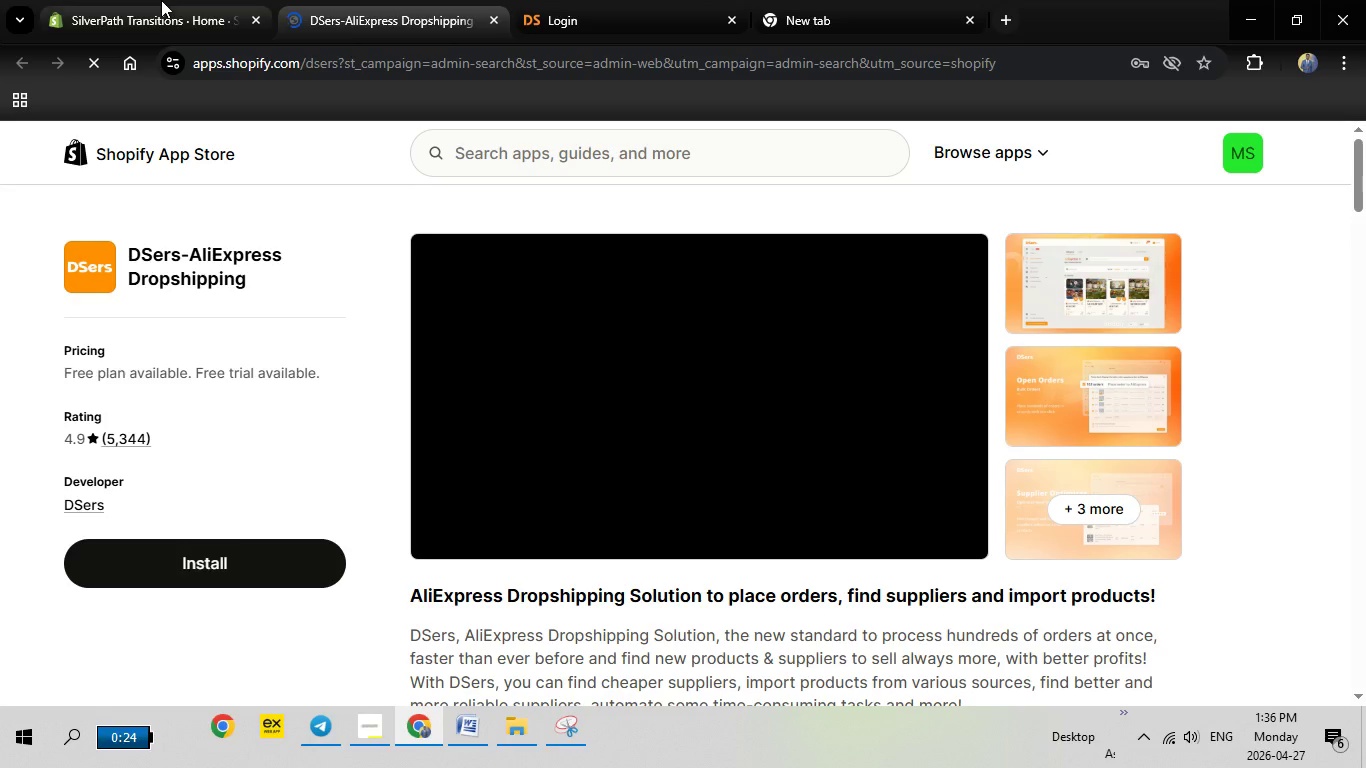 
left_click([161, 0])
 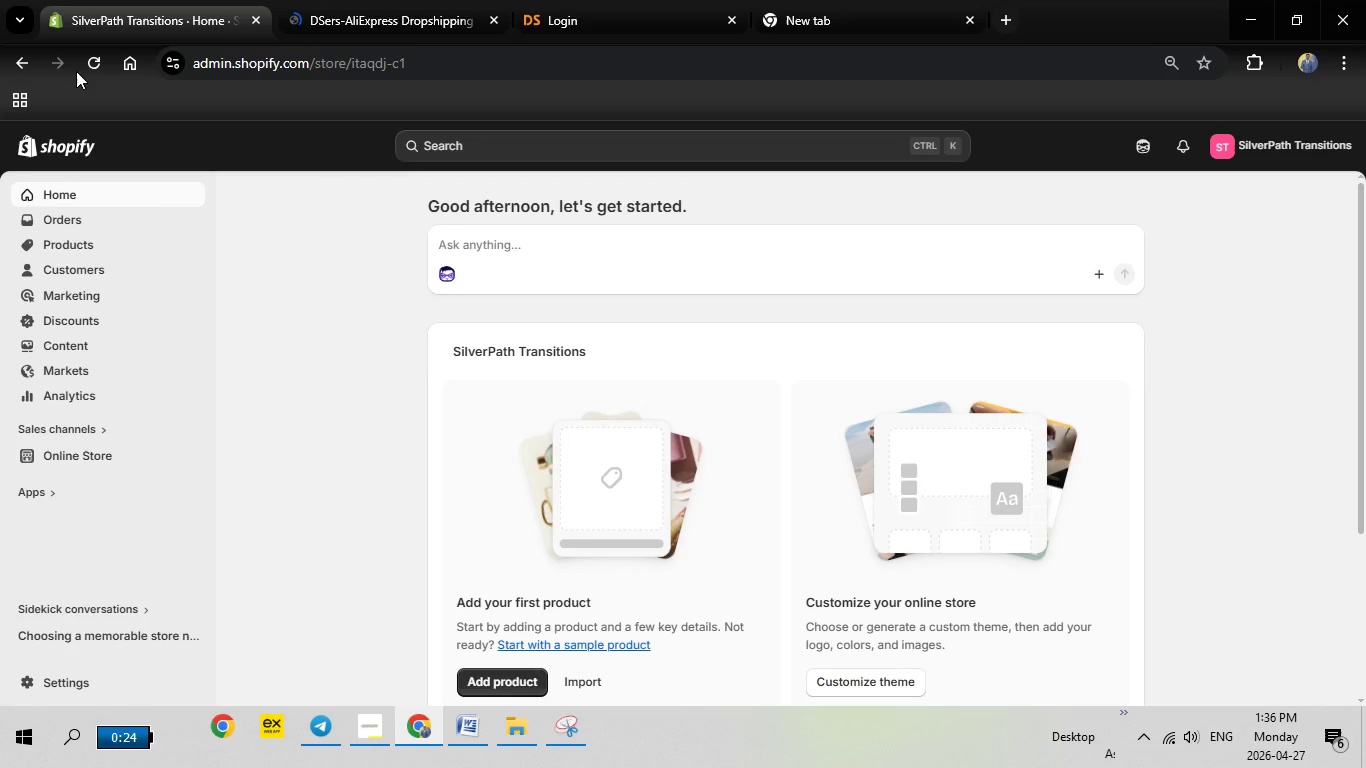 
left_click([82, 65])
 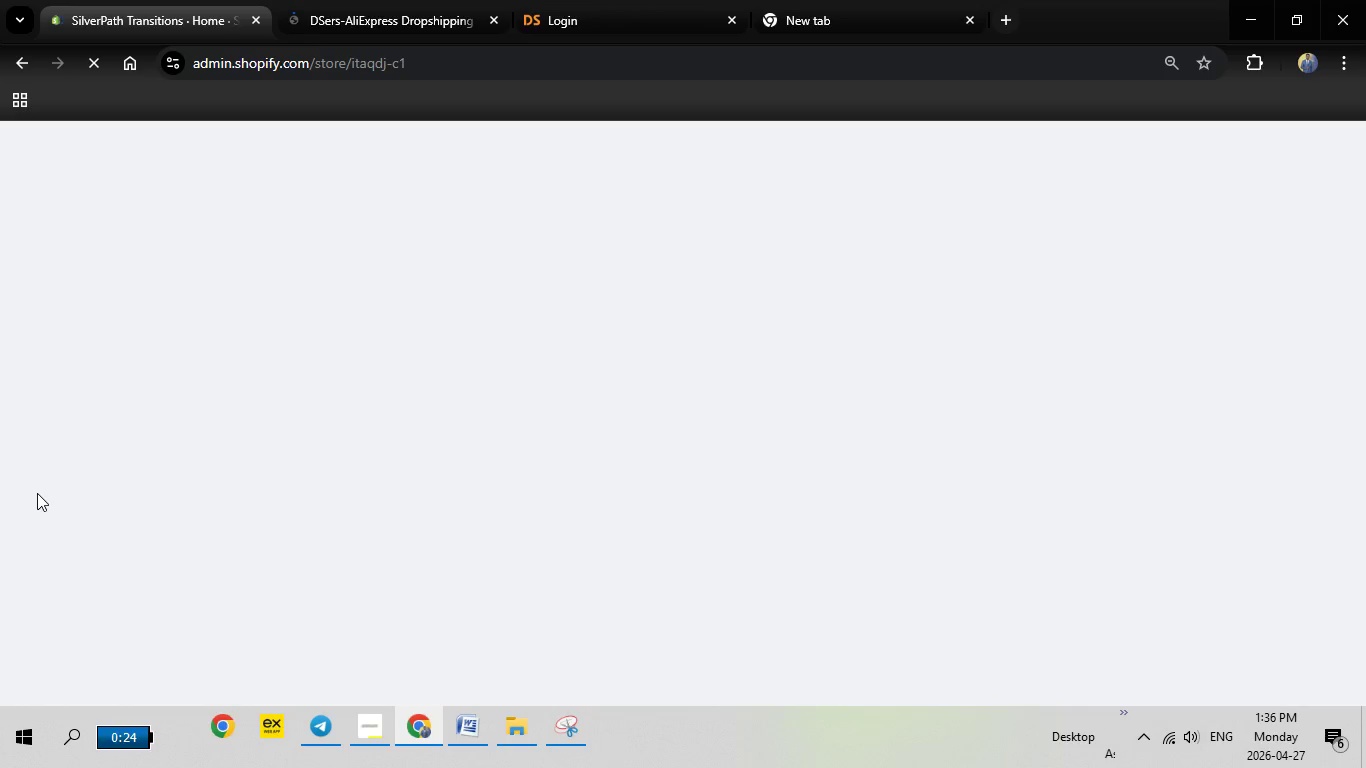 
wait(10.24)
 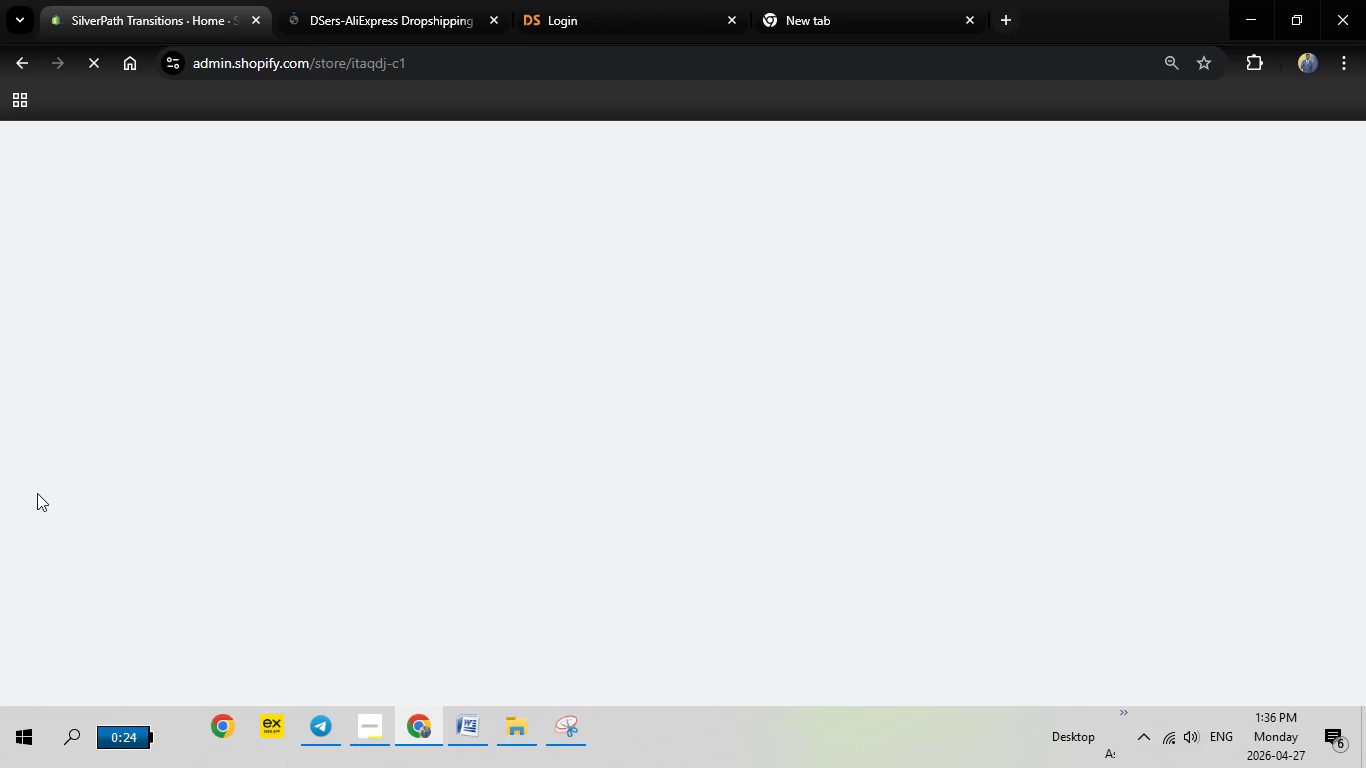 
mouse_move([590, 22])
 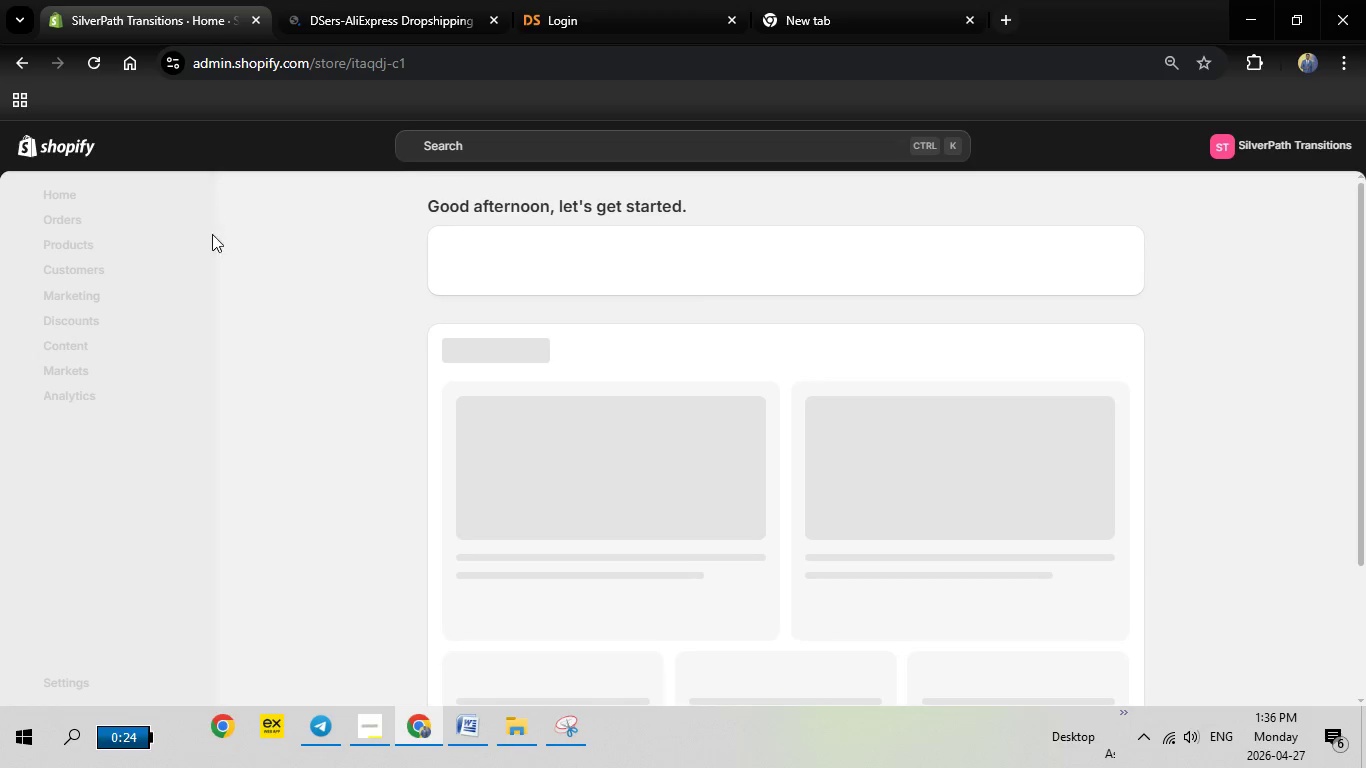 
mouse_move([125, 461])
 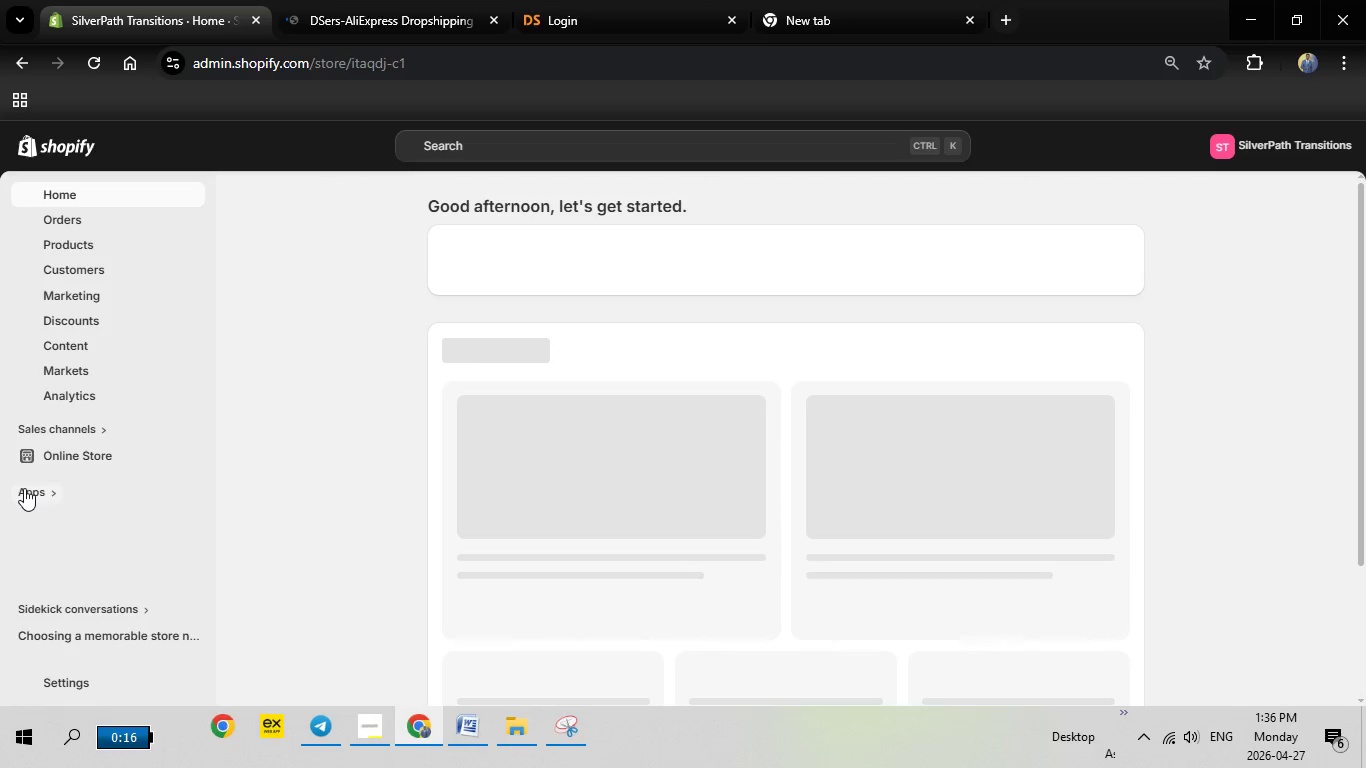 
left_click([24, 488])
 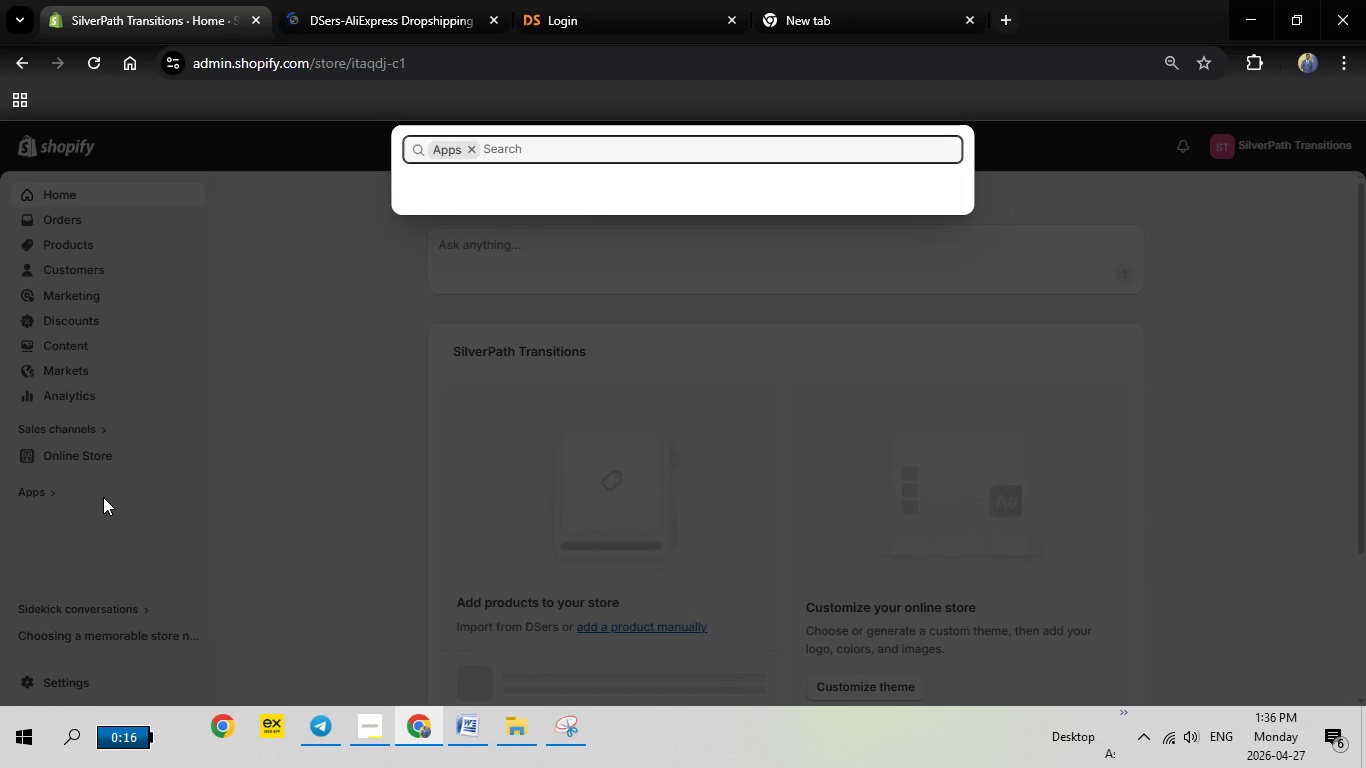 
wait(5.8)
 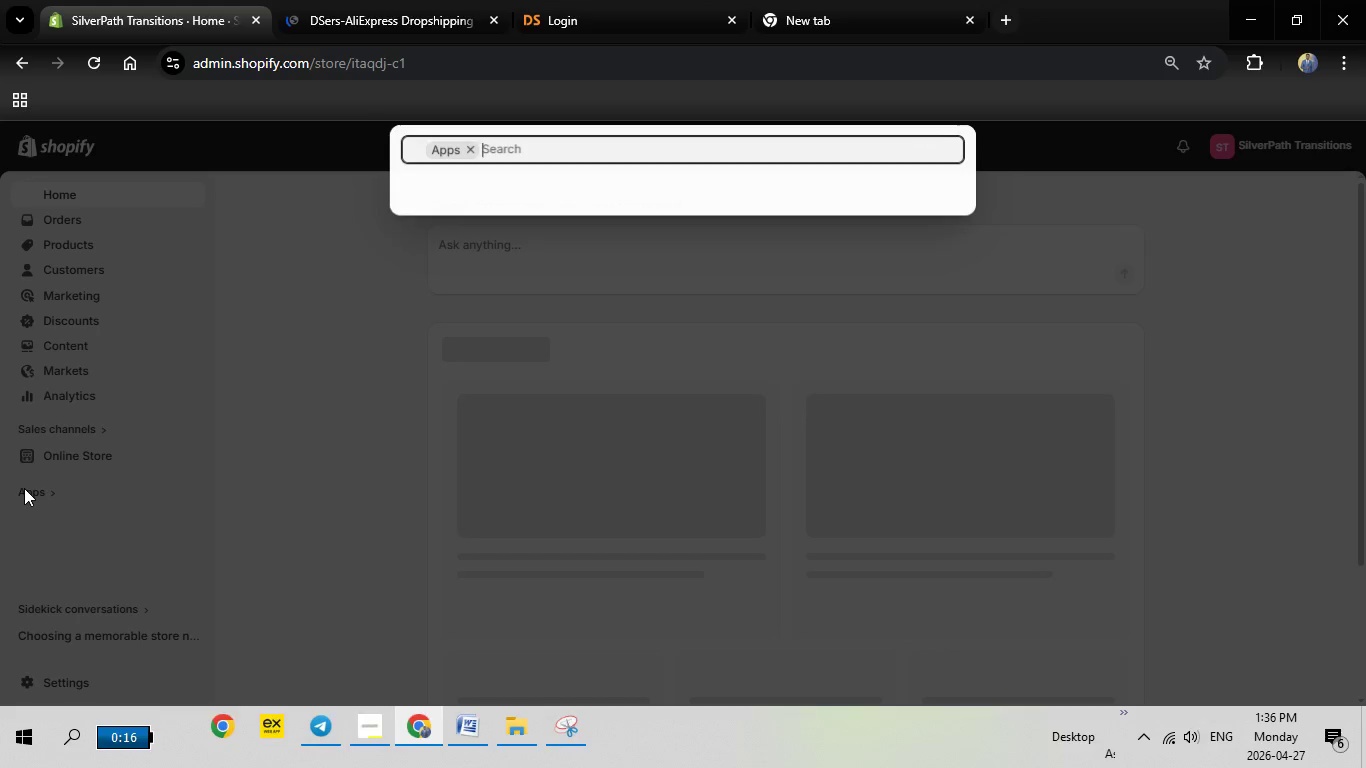 
left_click([103, 497])
 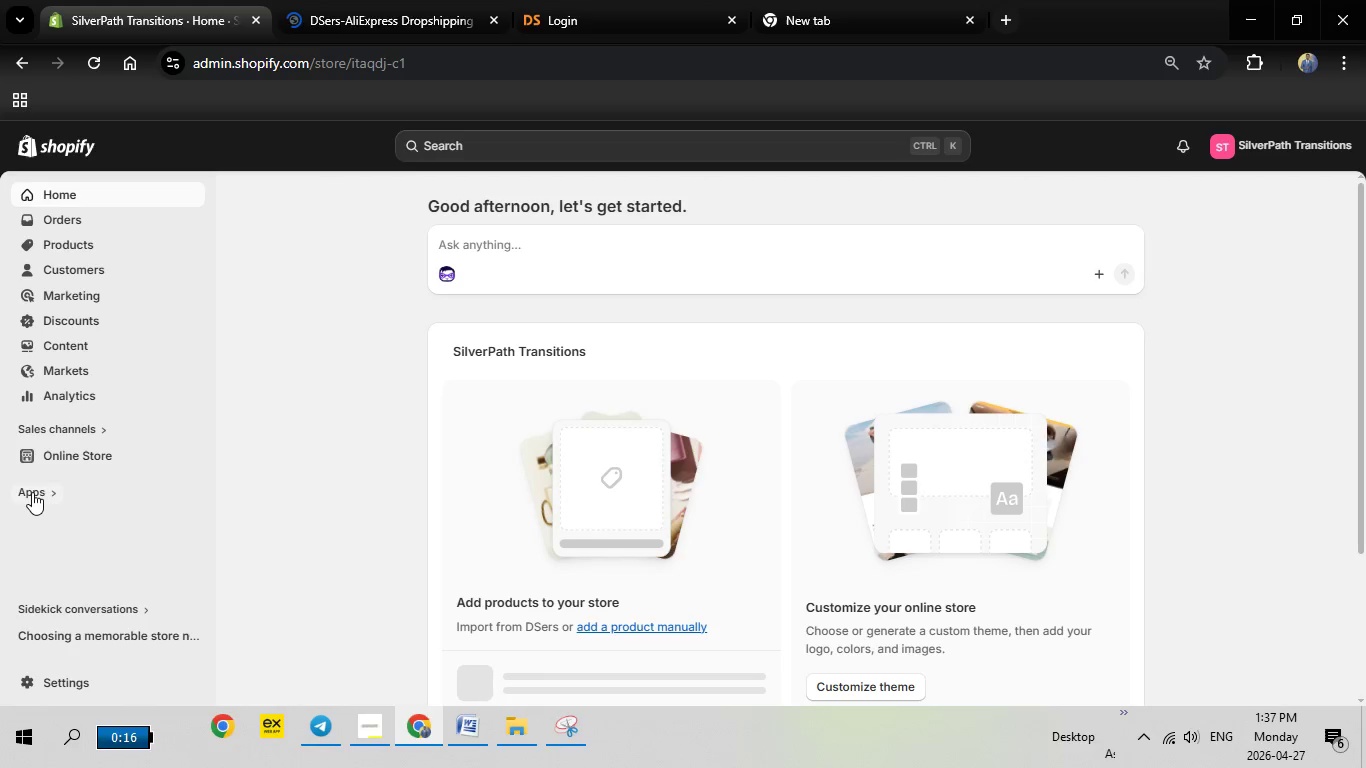 
left_click([32, 492])
 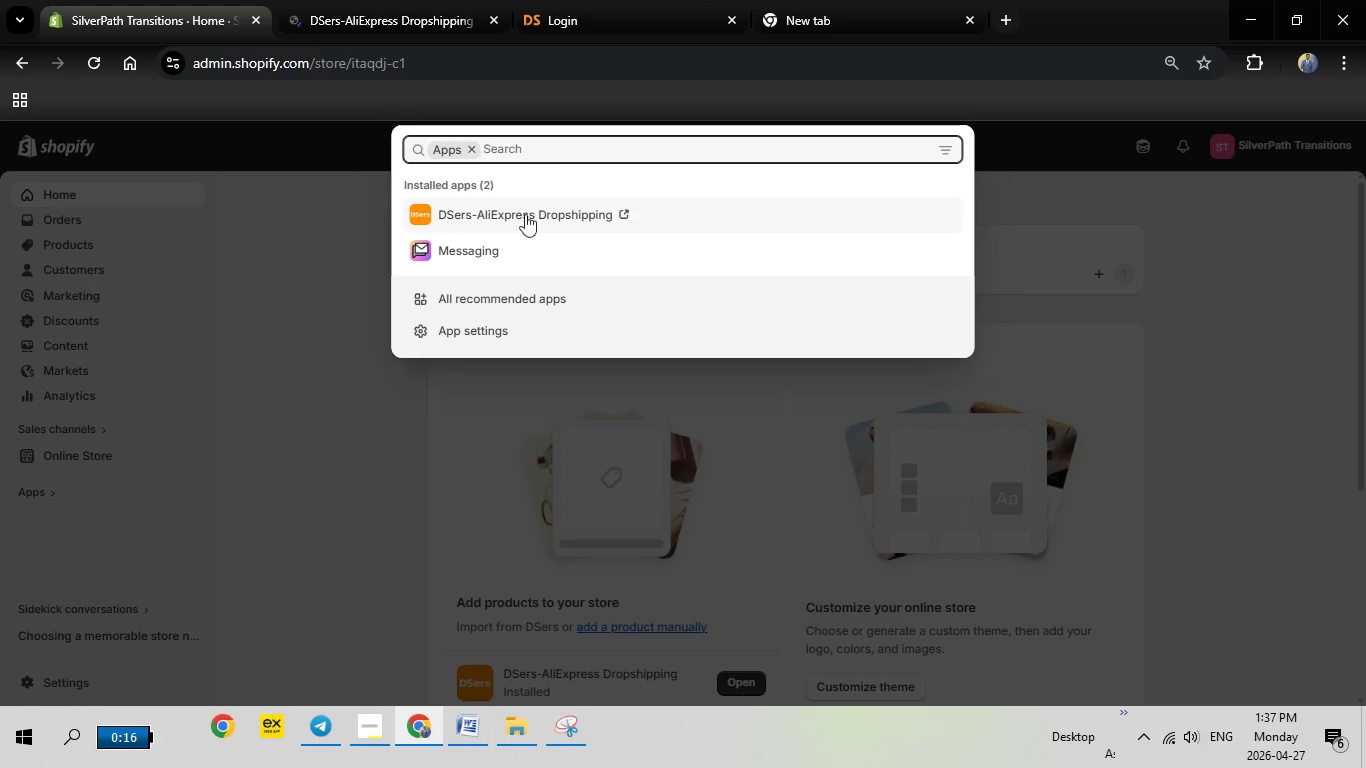 
left_click([559, 213])
 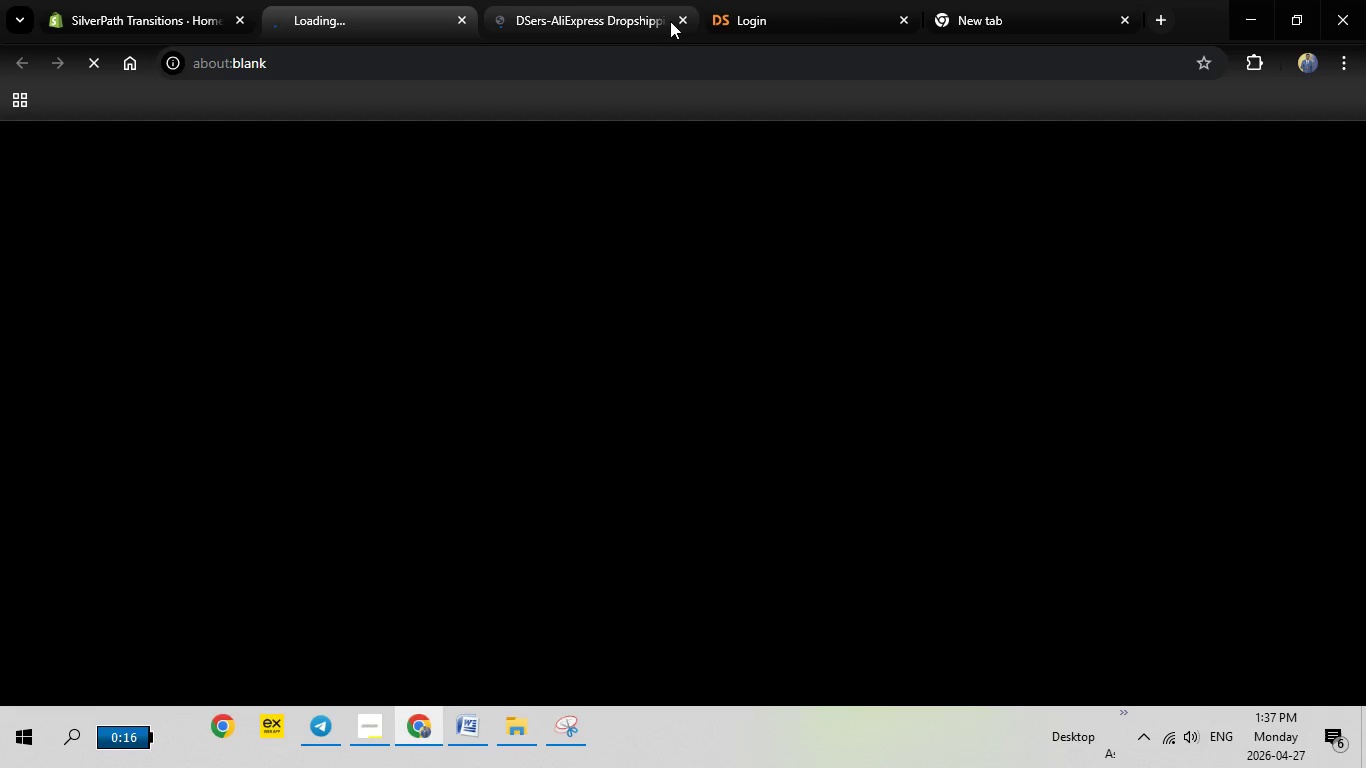 
left_click([686, 21])
 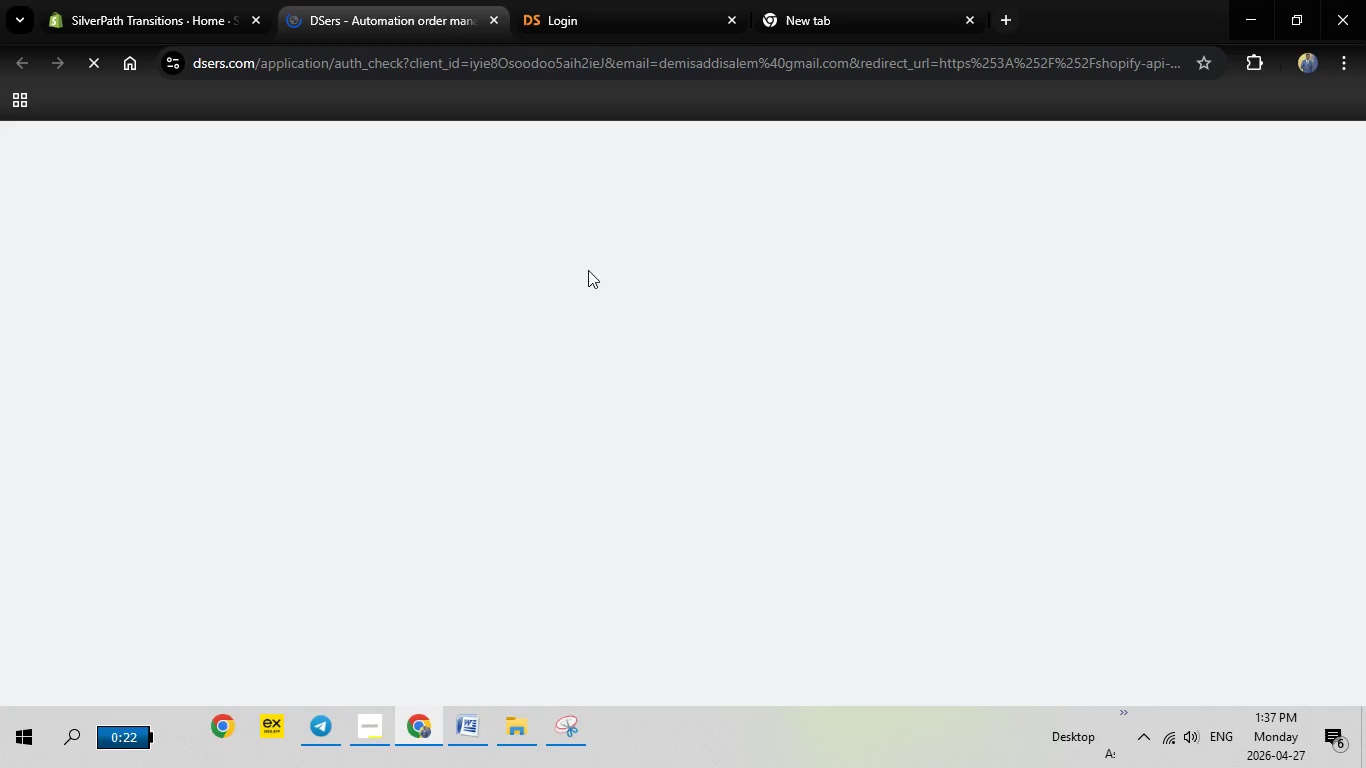 
wait(10.23)
 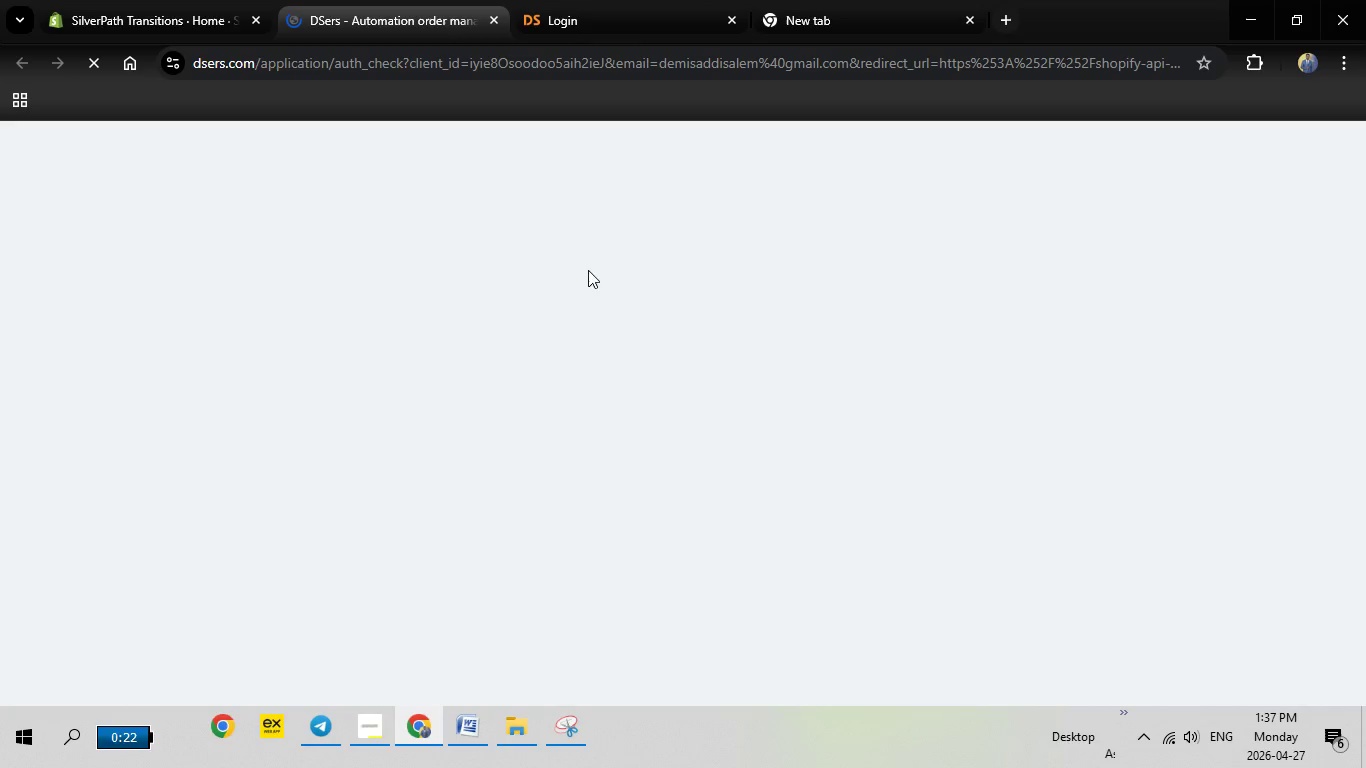 
left_click([733, 18])
 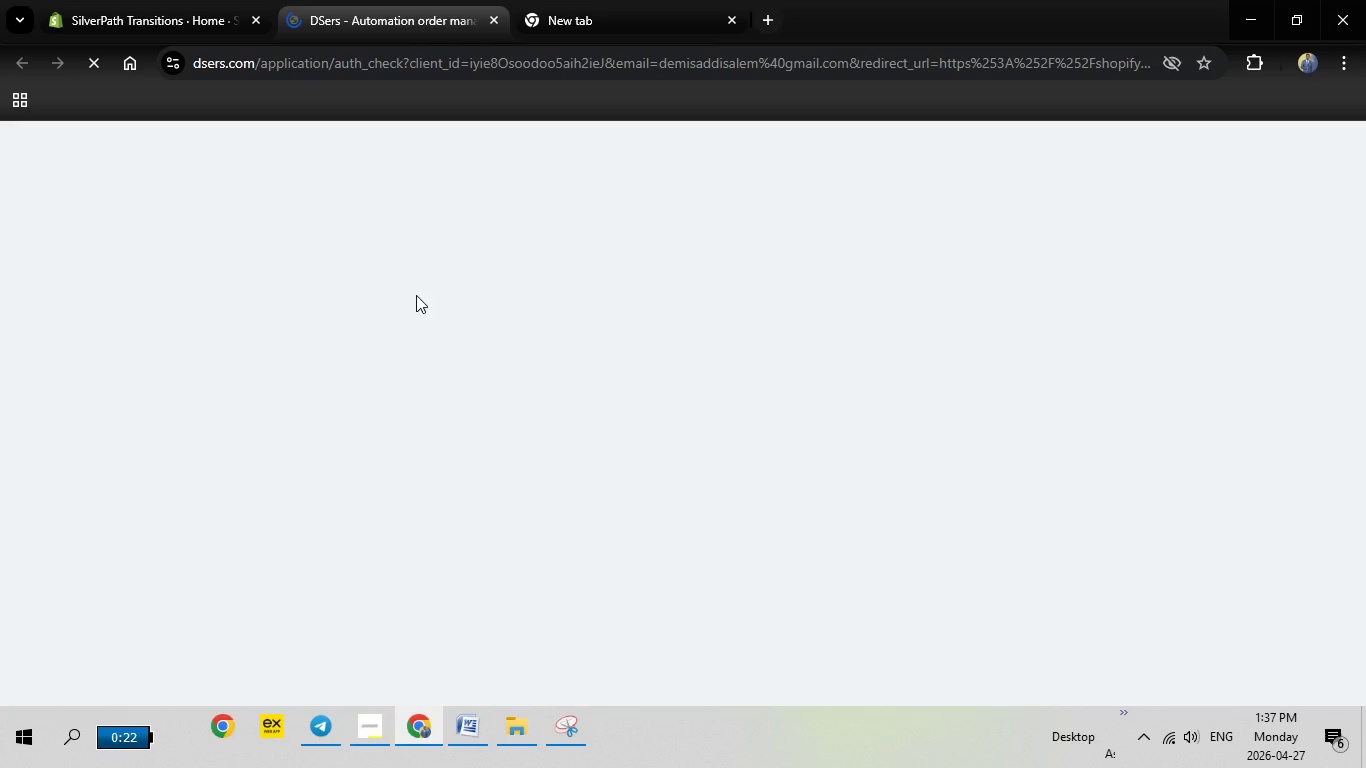 
scroll: coordinate [383, 282], scroll_direction: down, amount: 2.0
 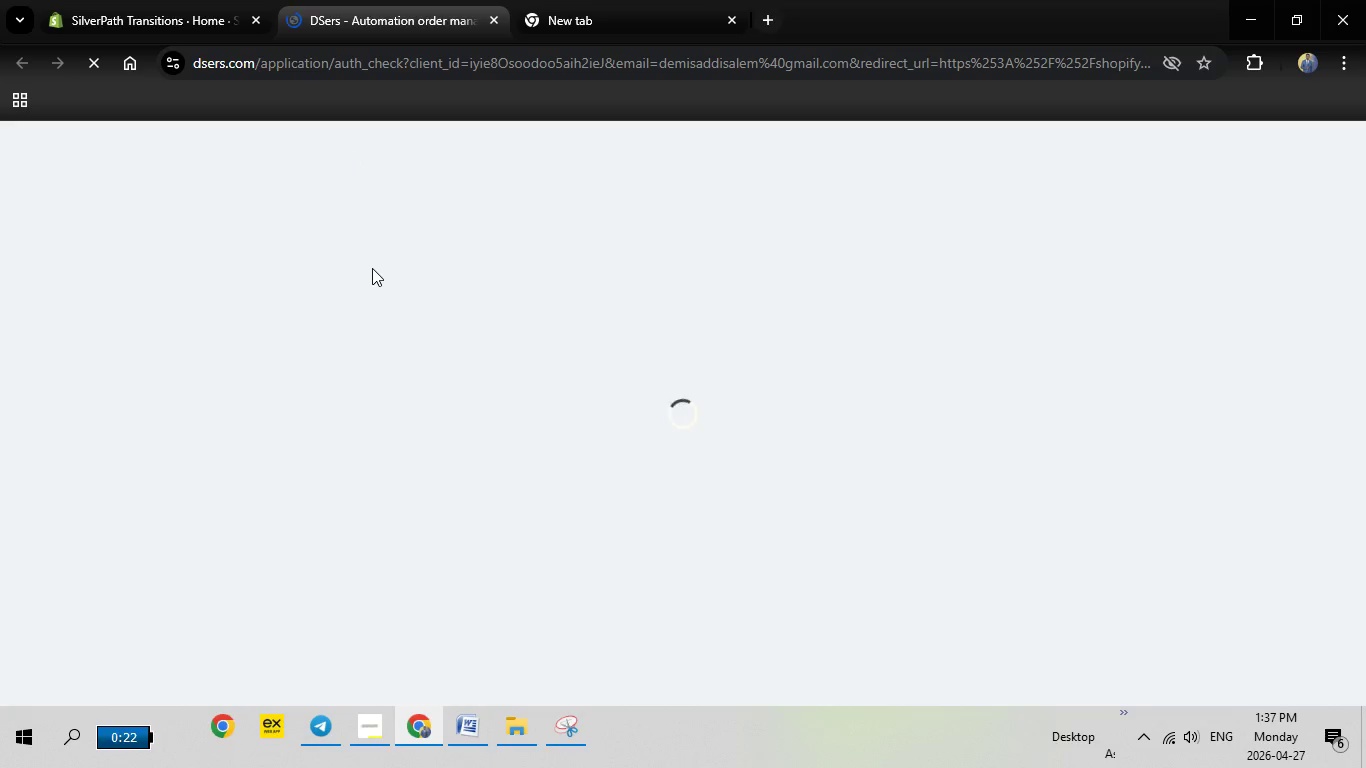 
scroll: coordinate [372, 268], scroll_direction: up, amount: 2.0
 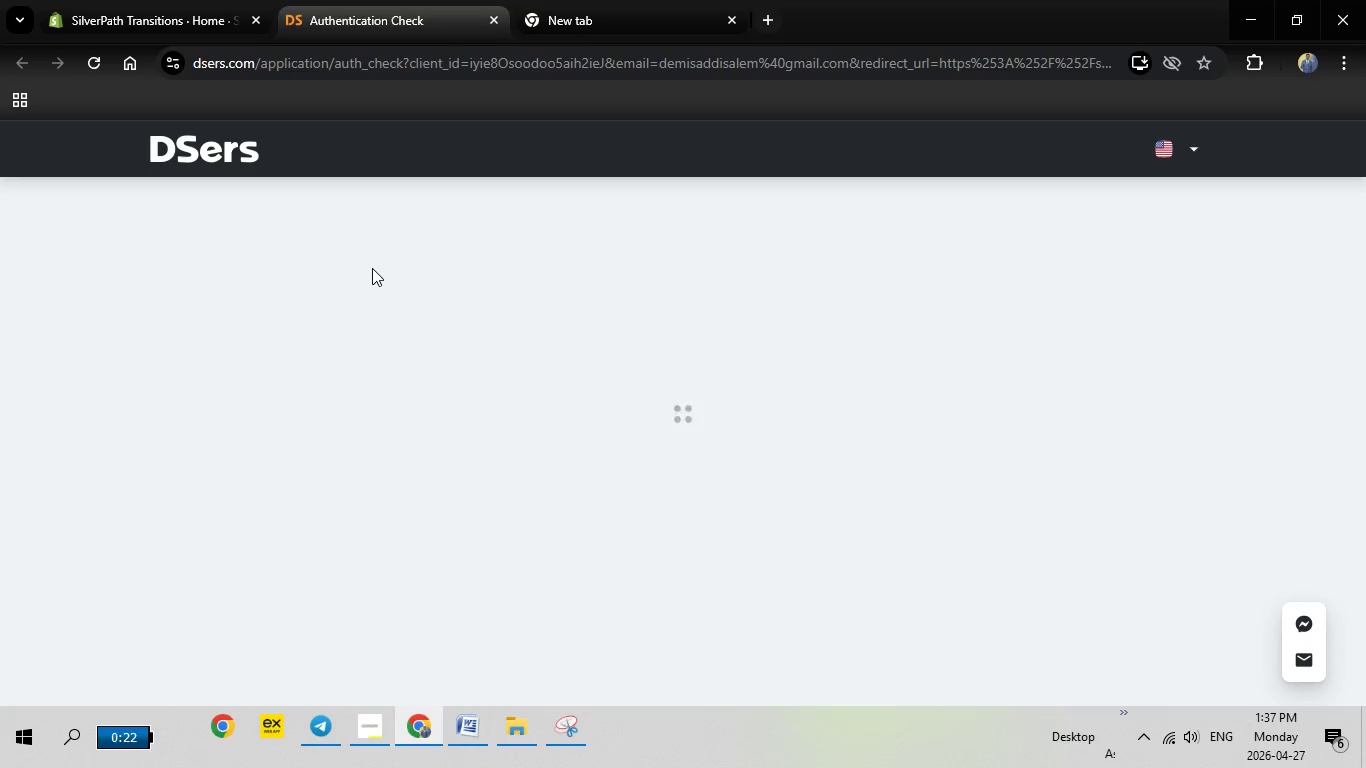 
wait(8.65)
 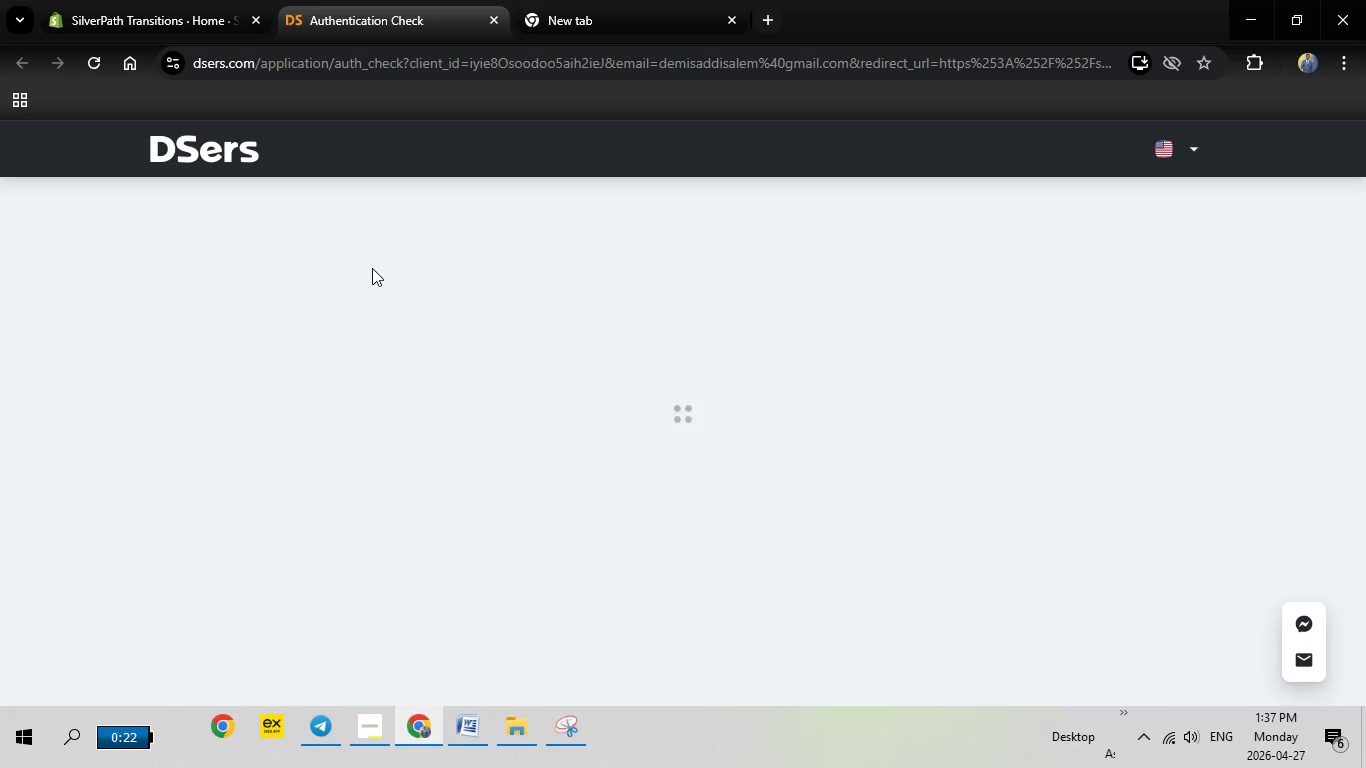 
scroll: coordinate [710, 324], scroll_direction: down, amount: 2.0
 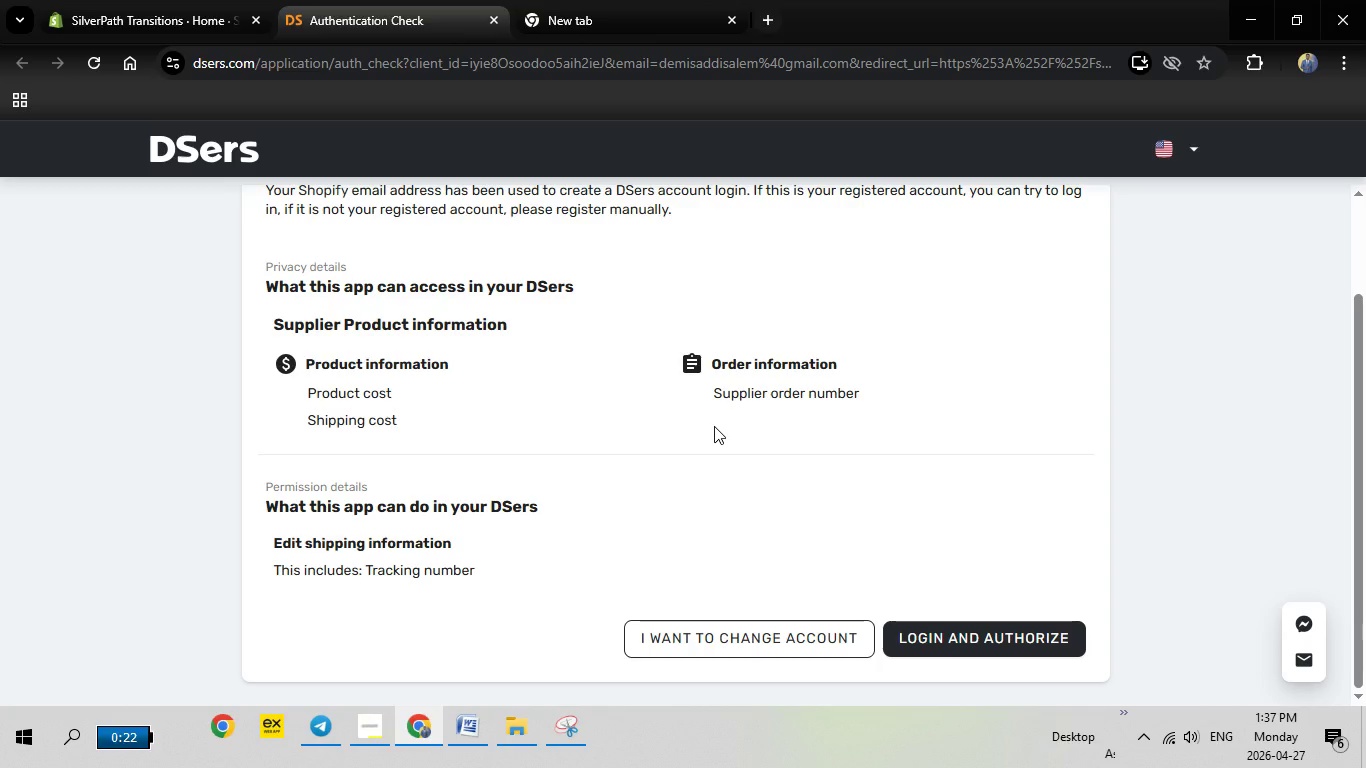 
scroll: coordinate [714, 426], scroll_direction: up, amount: 2.0
 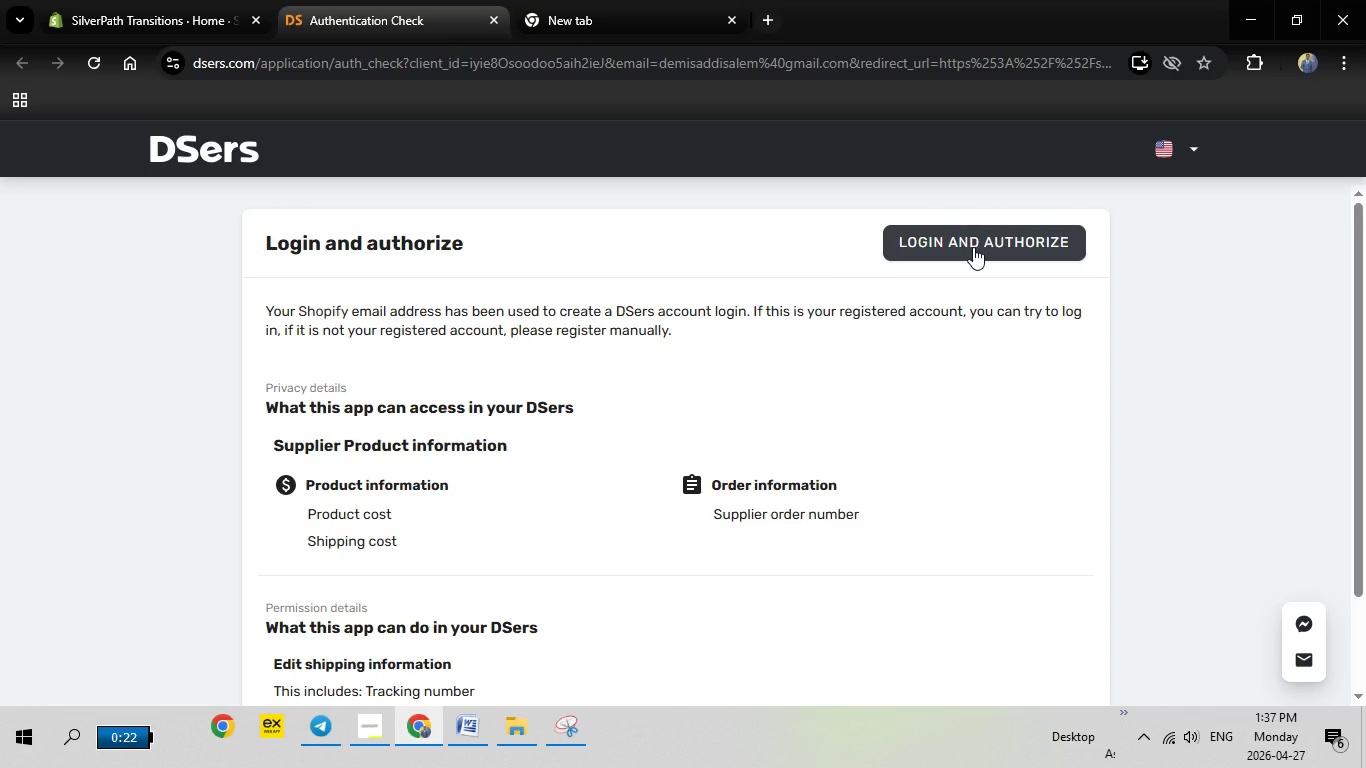 
left_click([973, 247])
 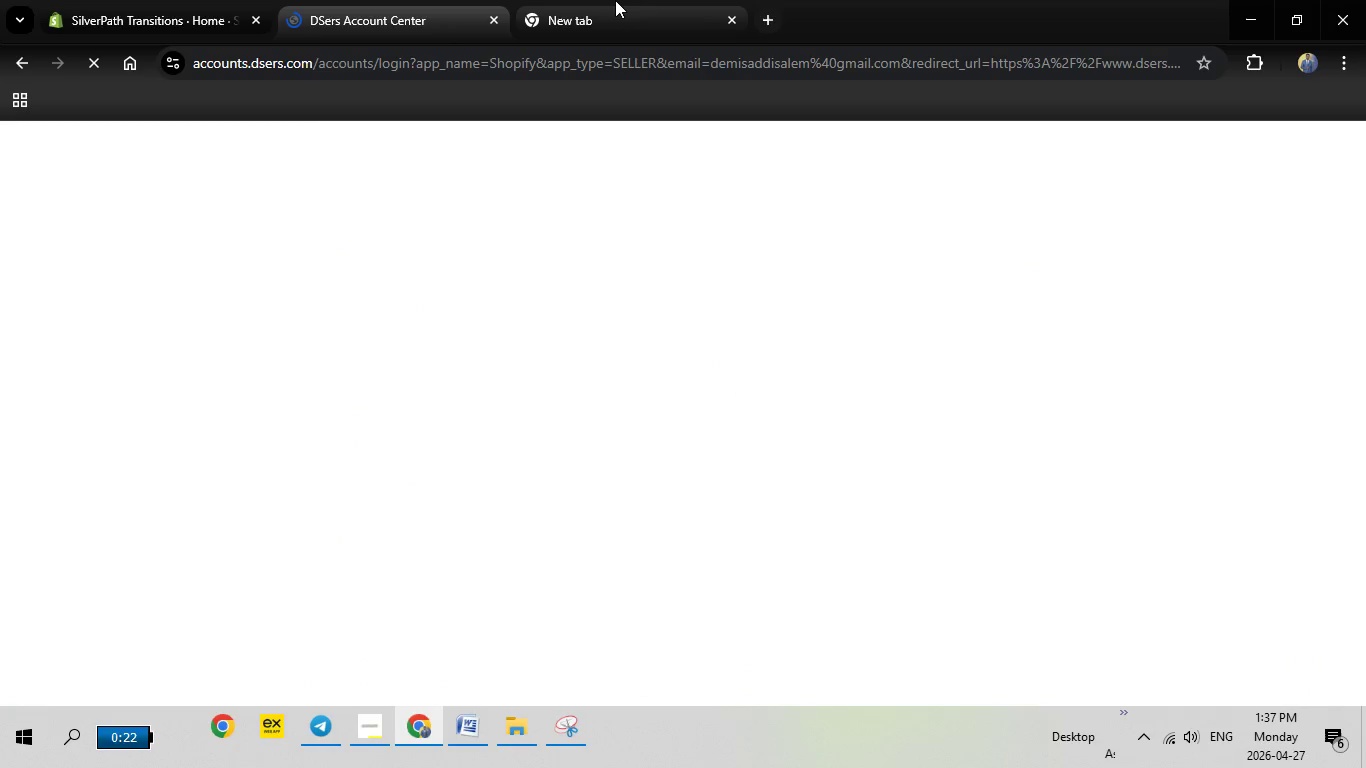 
left_click([611, 0])
 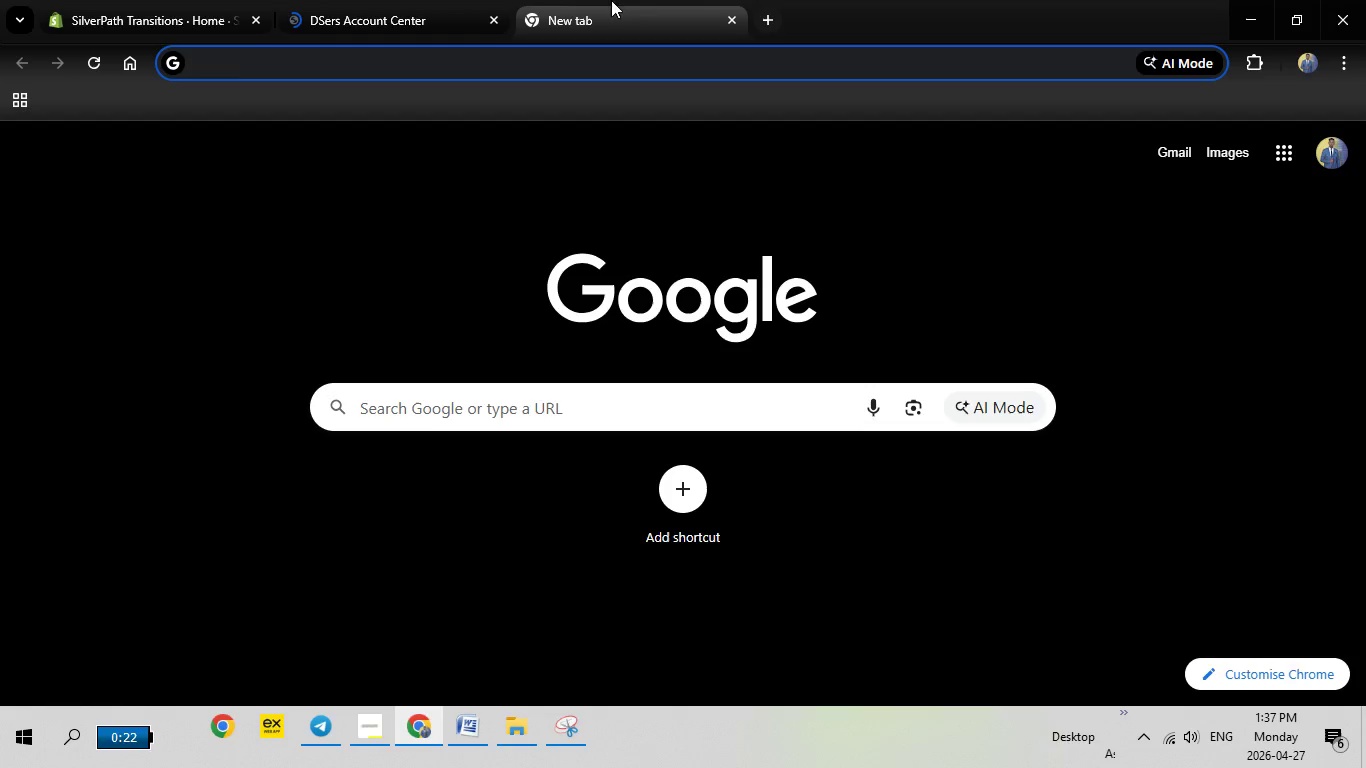 
type([redacted])
 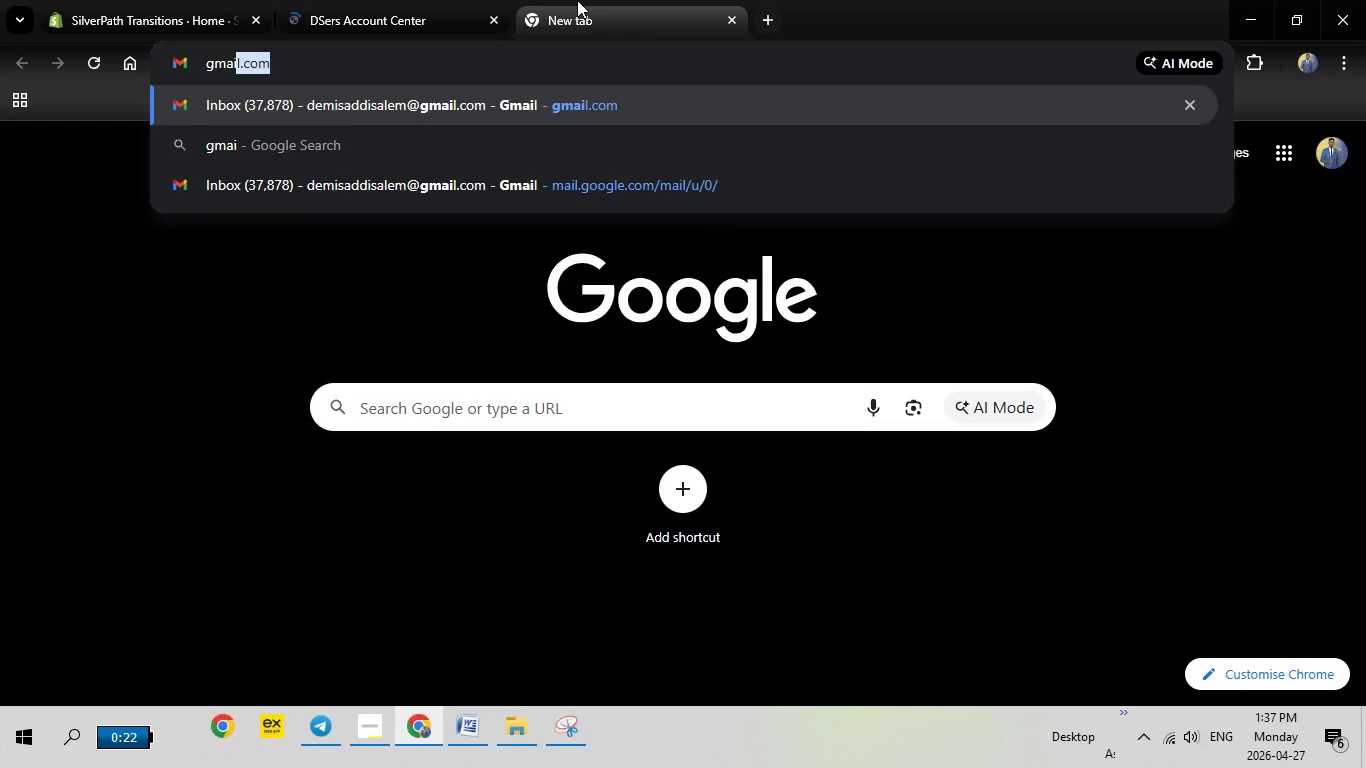 
hold_key(key=[redacted], duration=12.17)
 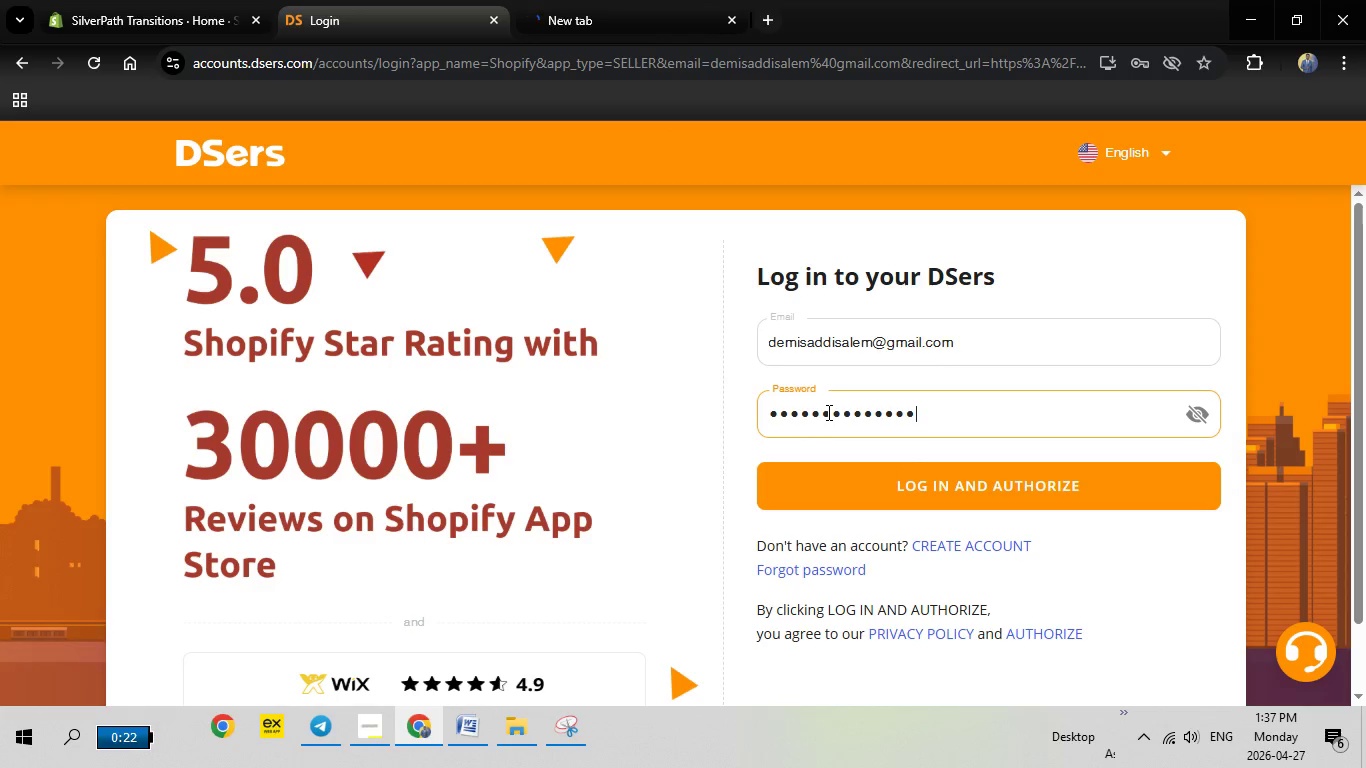 
key(Enter)
 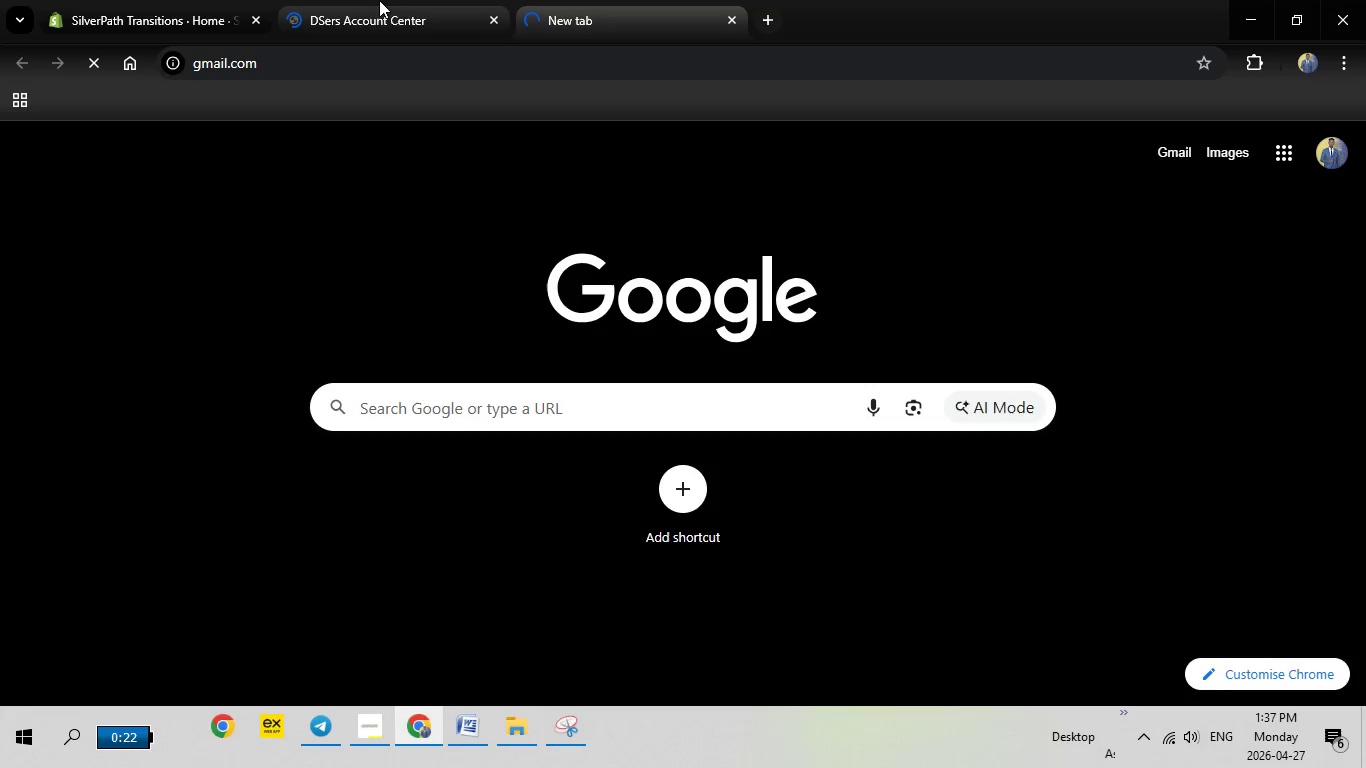 
left_click([379, 0])
 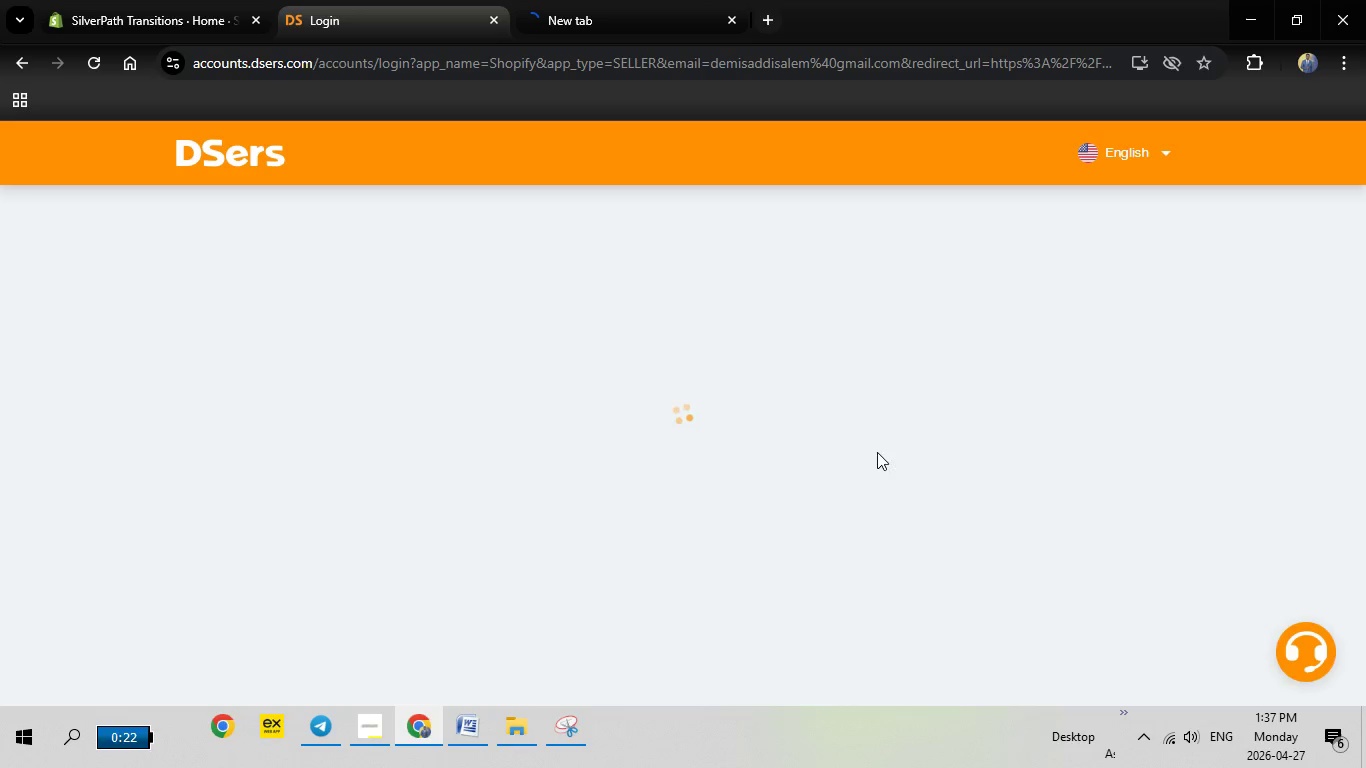 
left_click([827, 412])
 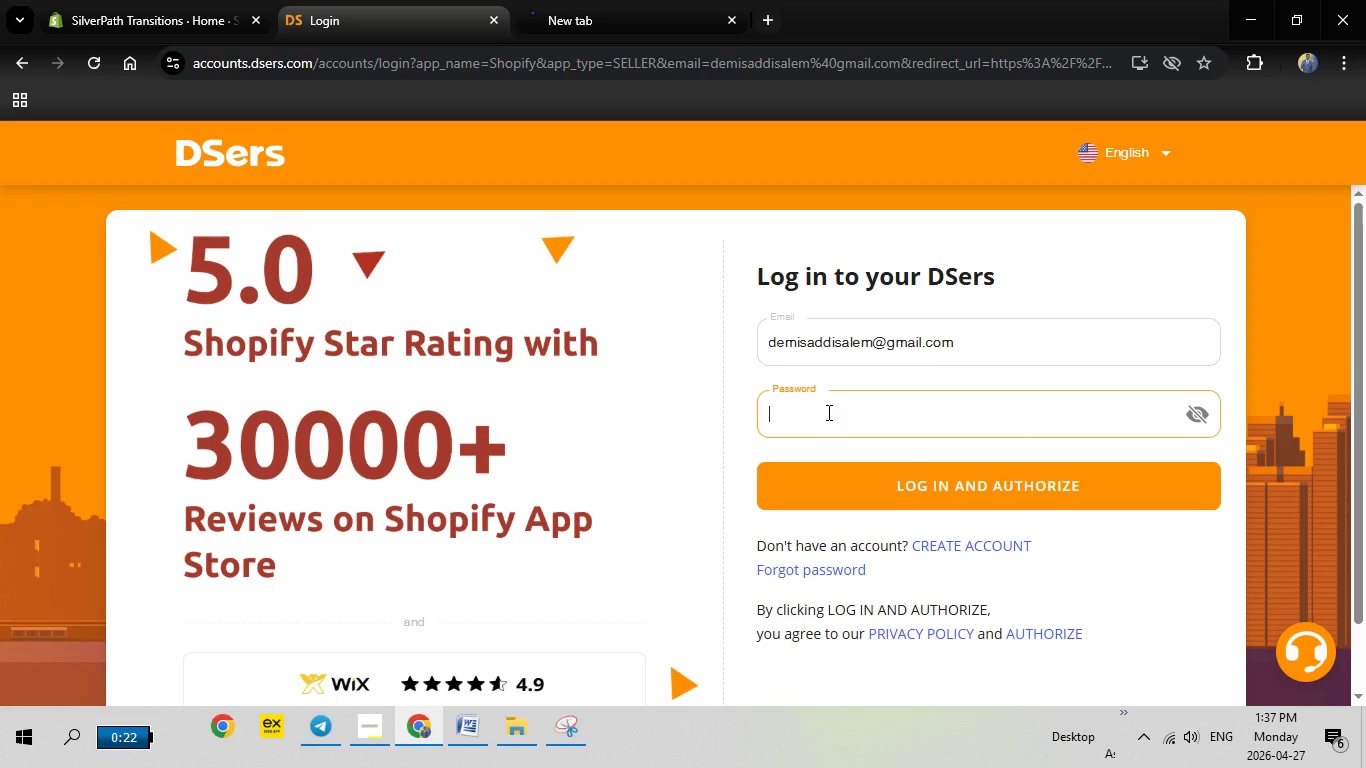 
type([redacted])
 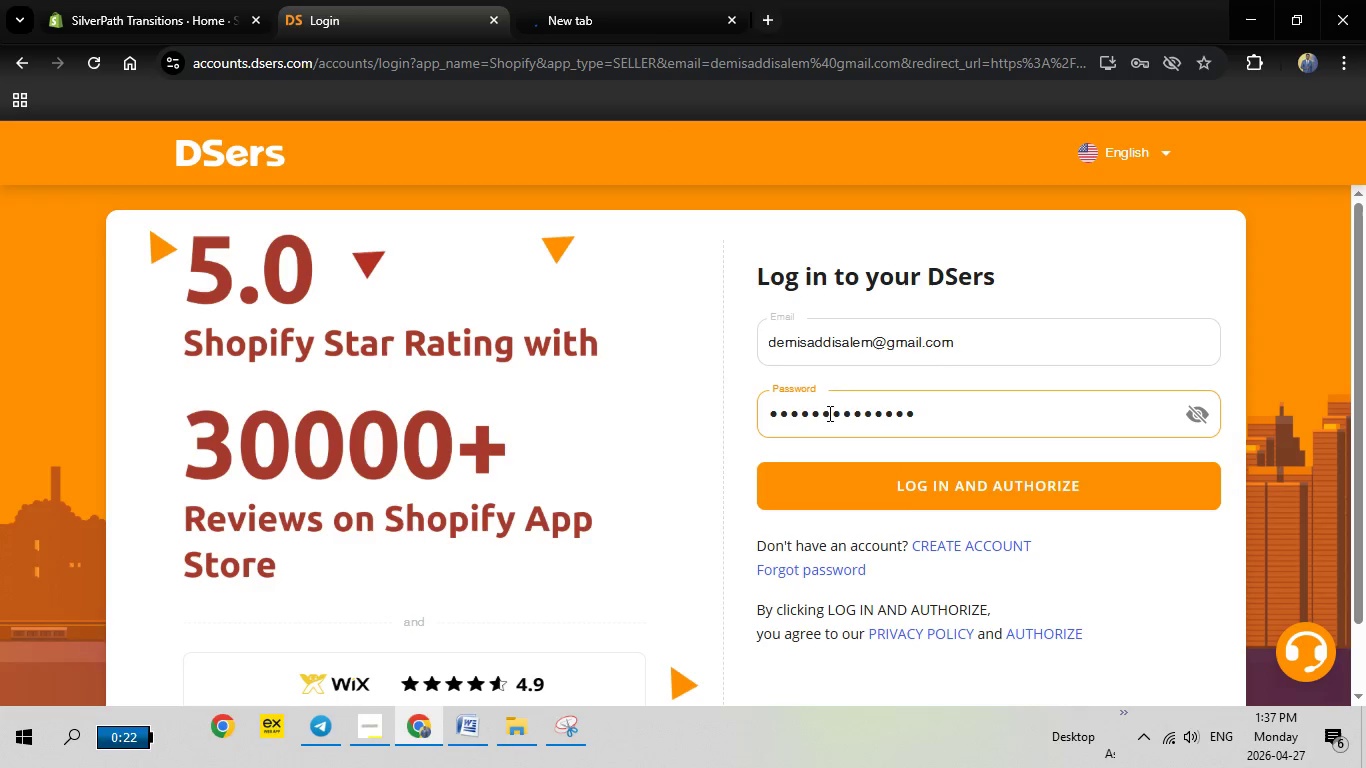 
left_click([920, 490])
 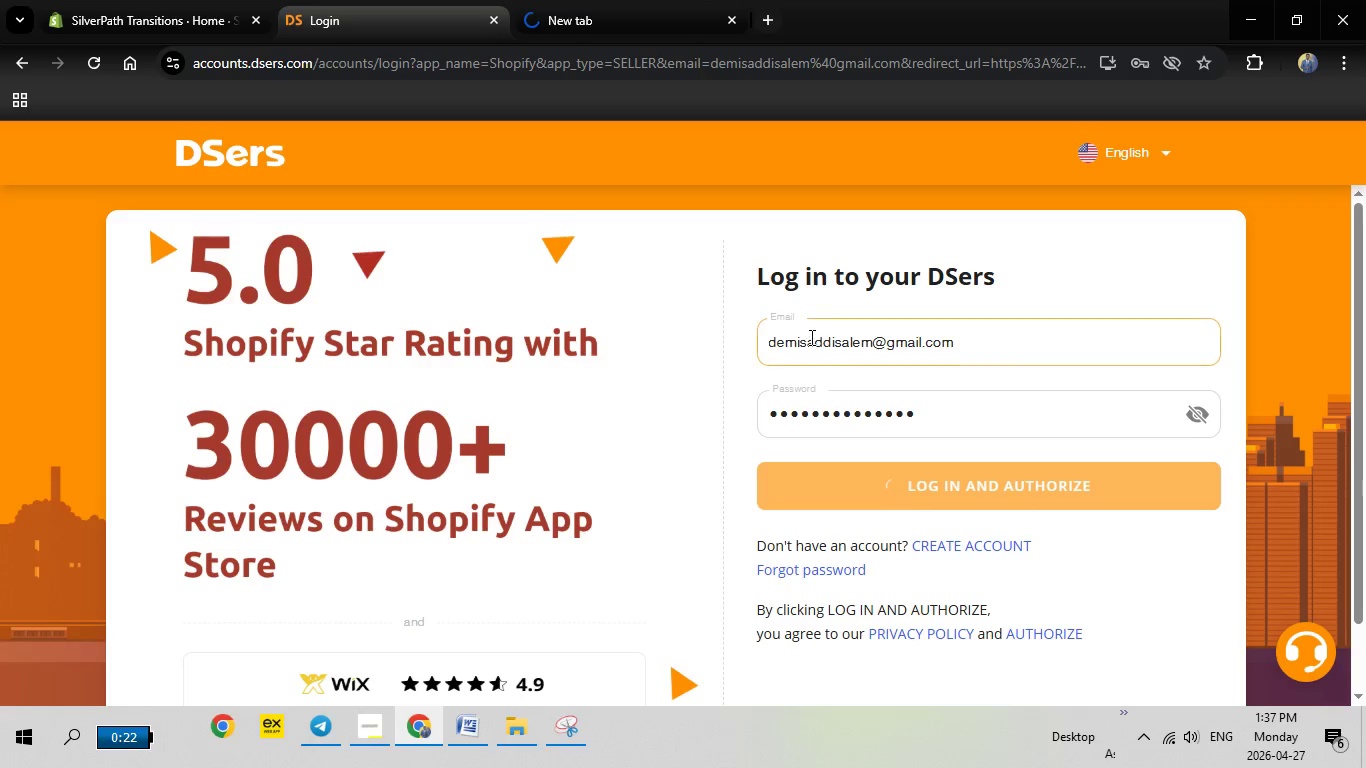 
scroll: coordinate [810, 337], scroll_direction: down, amount: 1.0
 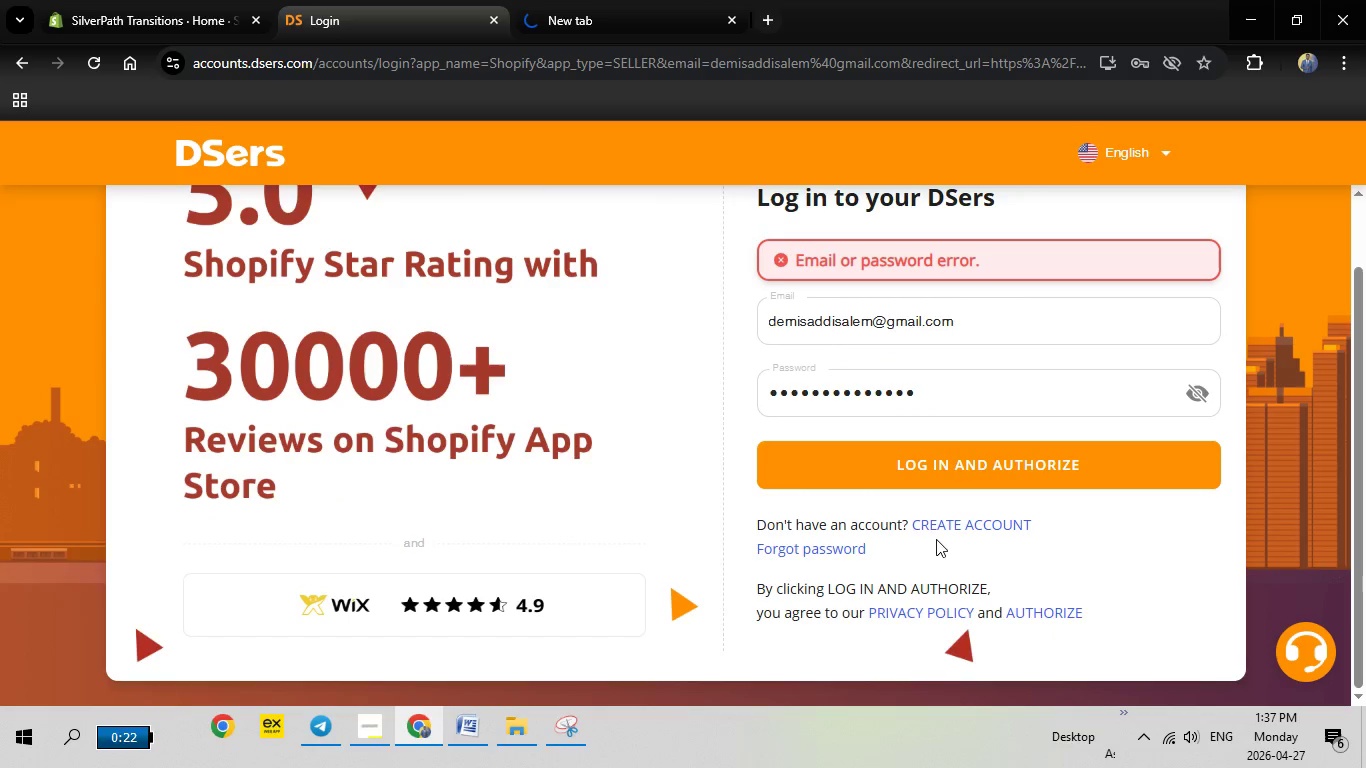 
left_click([968, 526])
 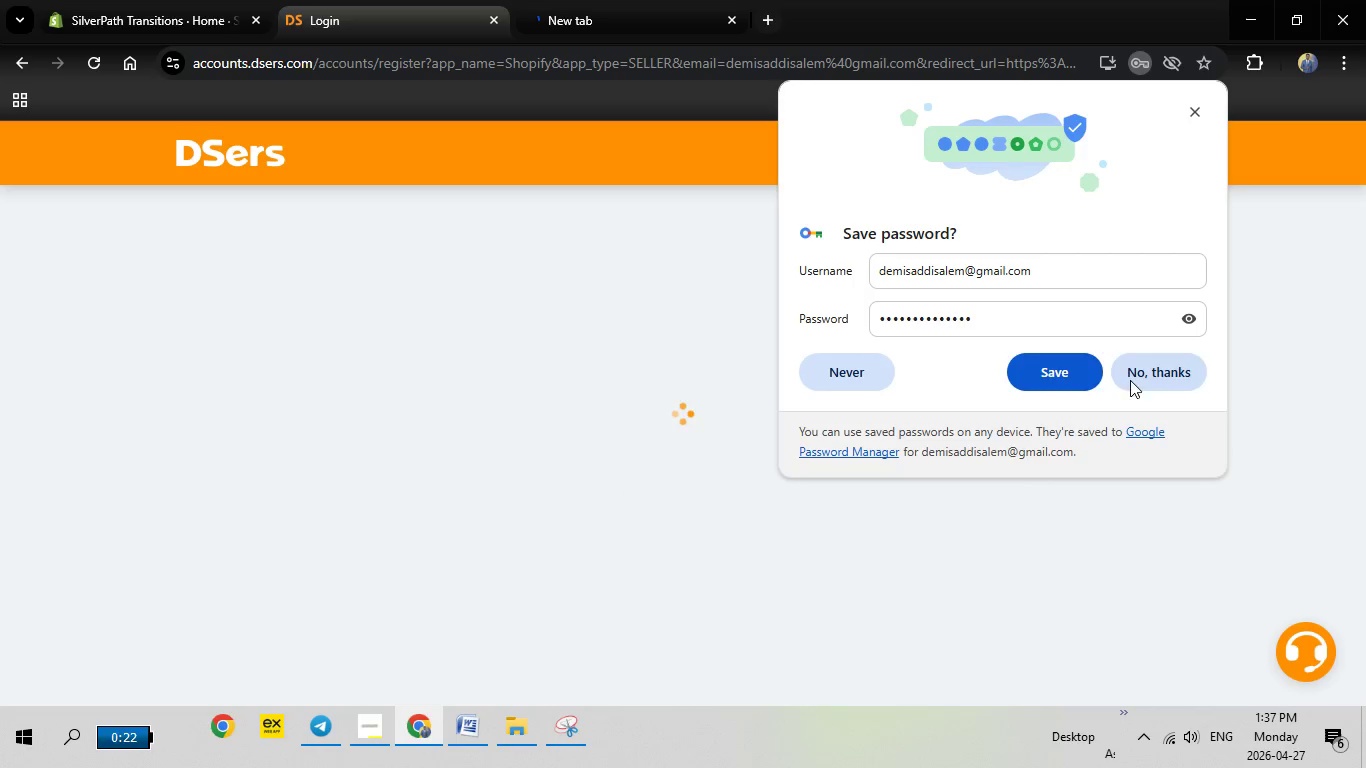 
left_click([1166, 371])
 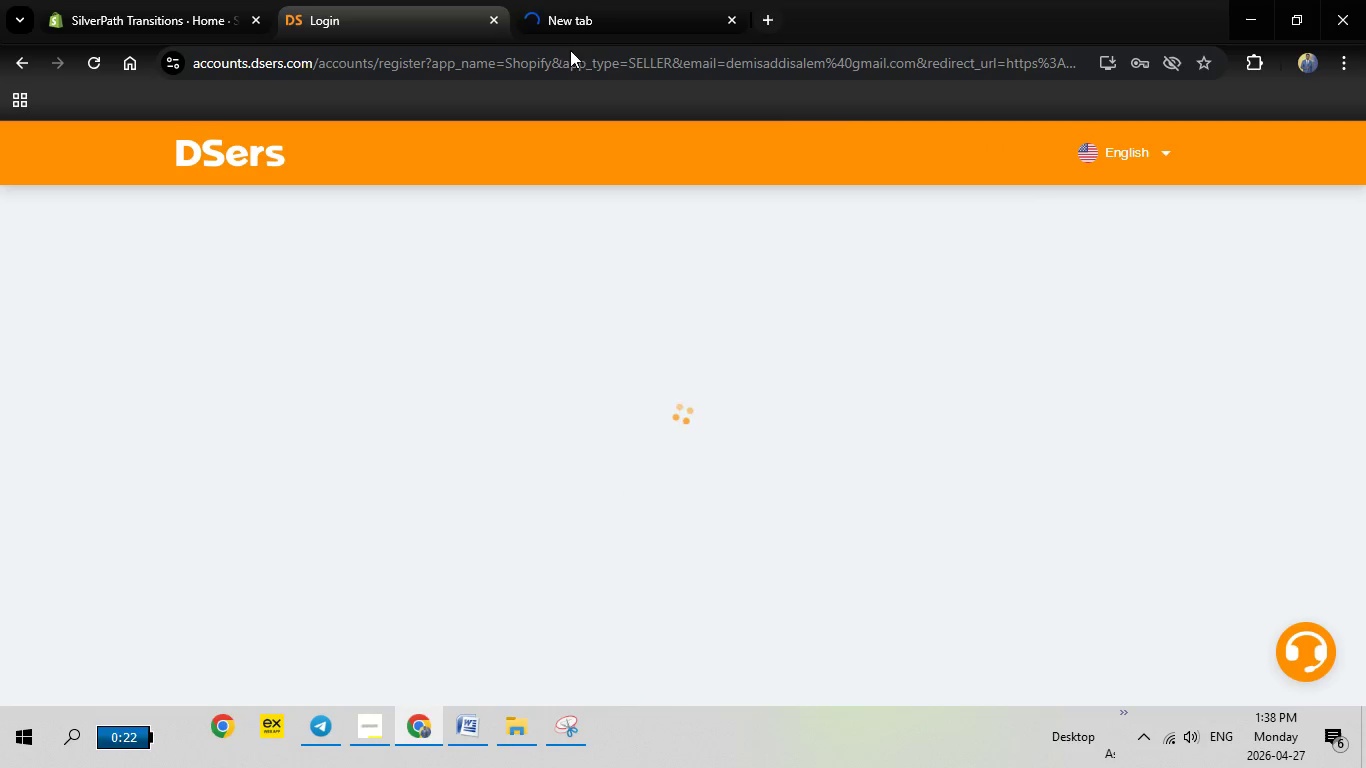 
left_click([576, 1])
 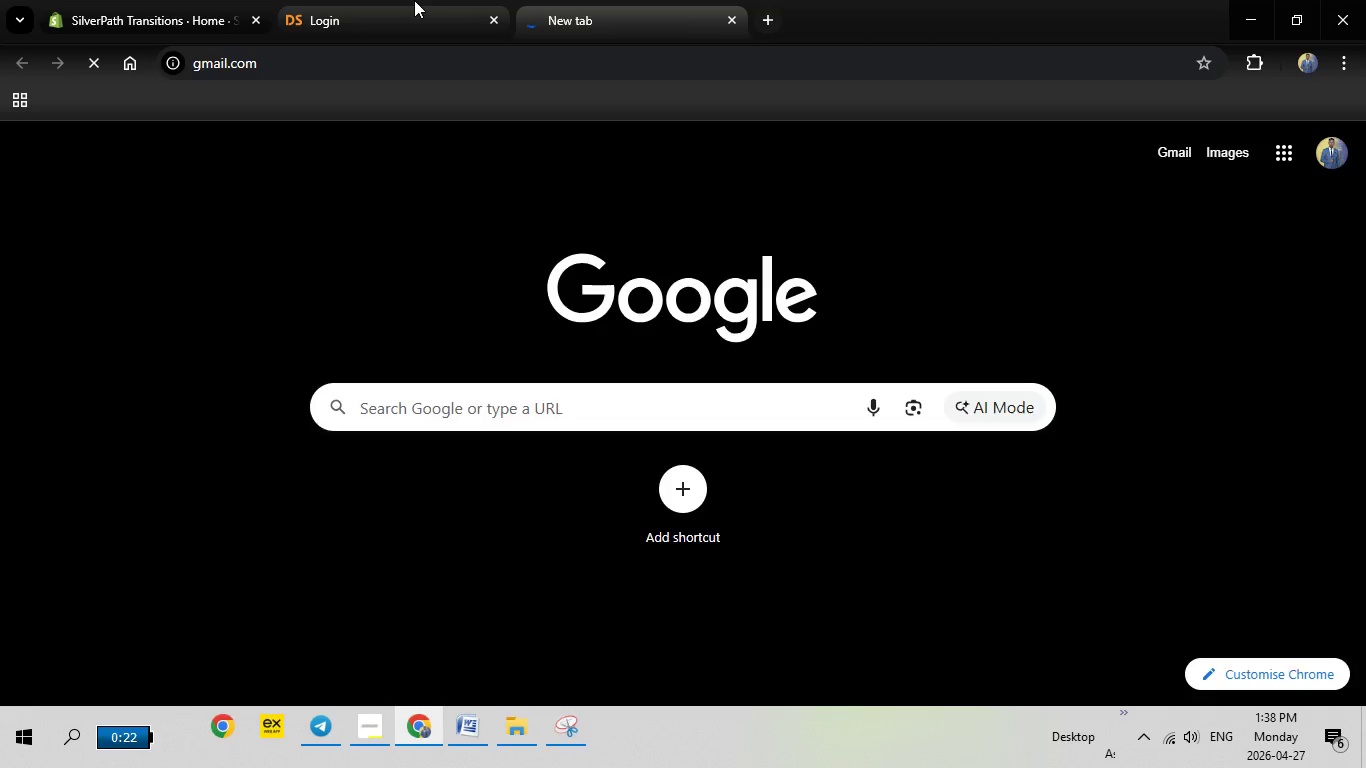 
left_click([414, 0])
 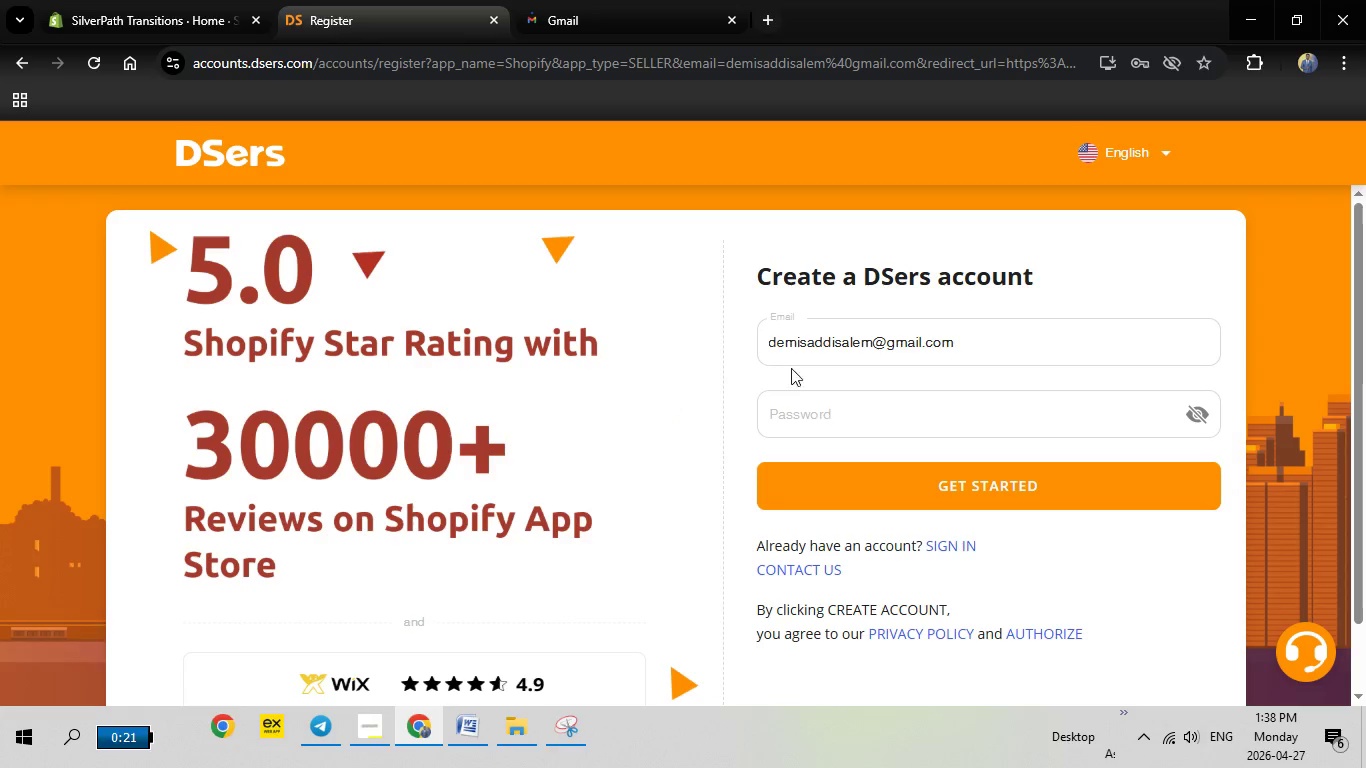 
left_click([828, 401])
 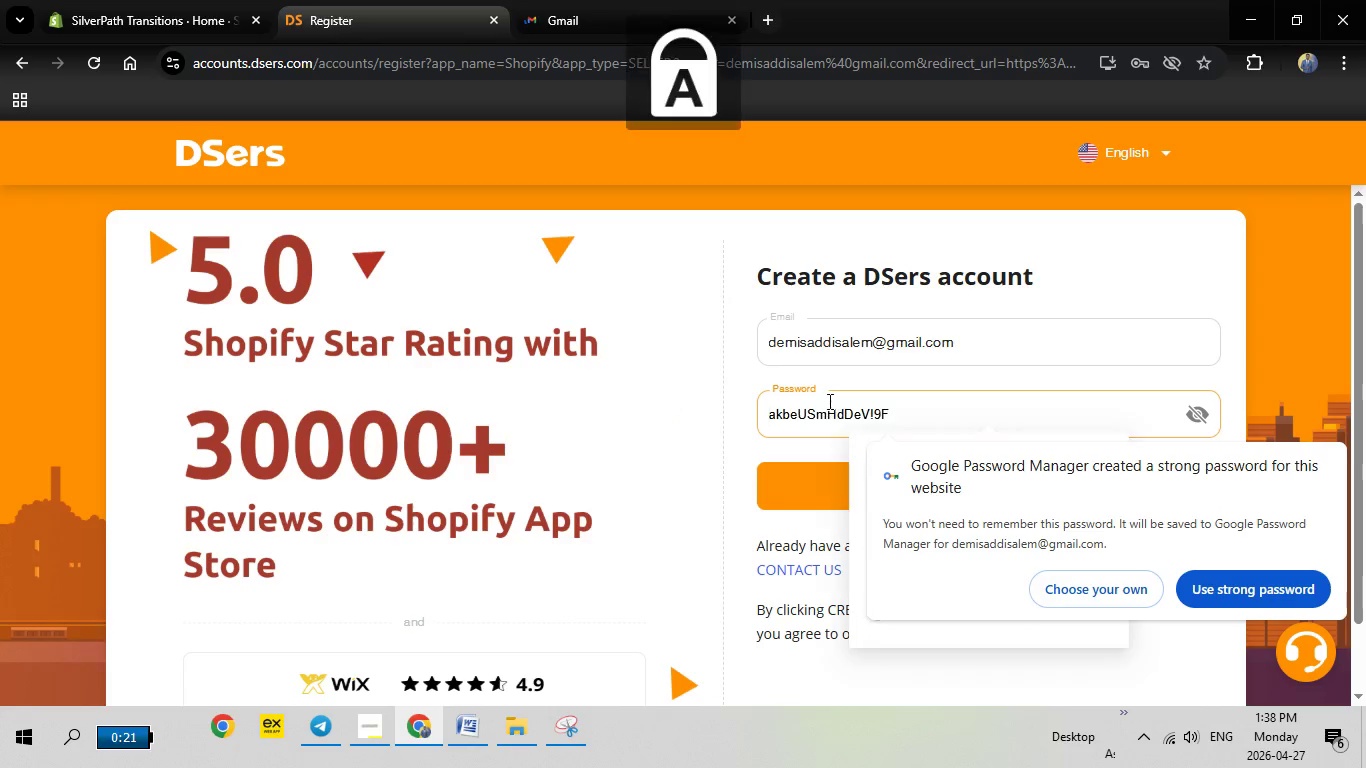 
key(CapsLock)
 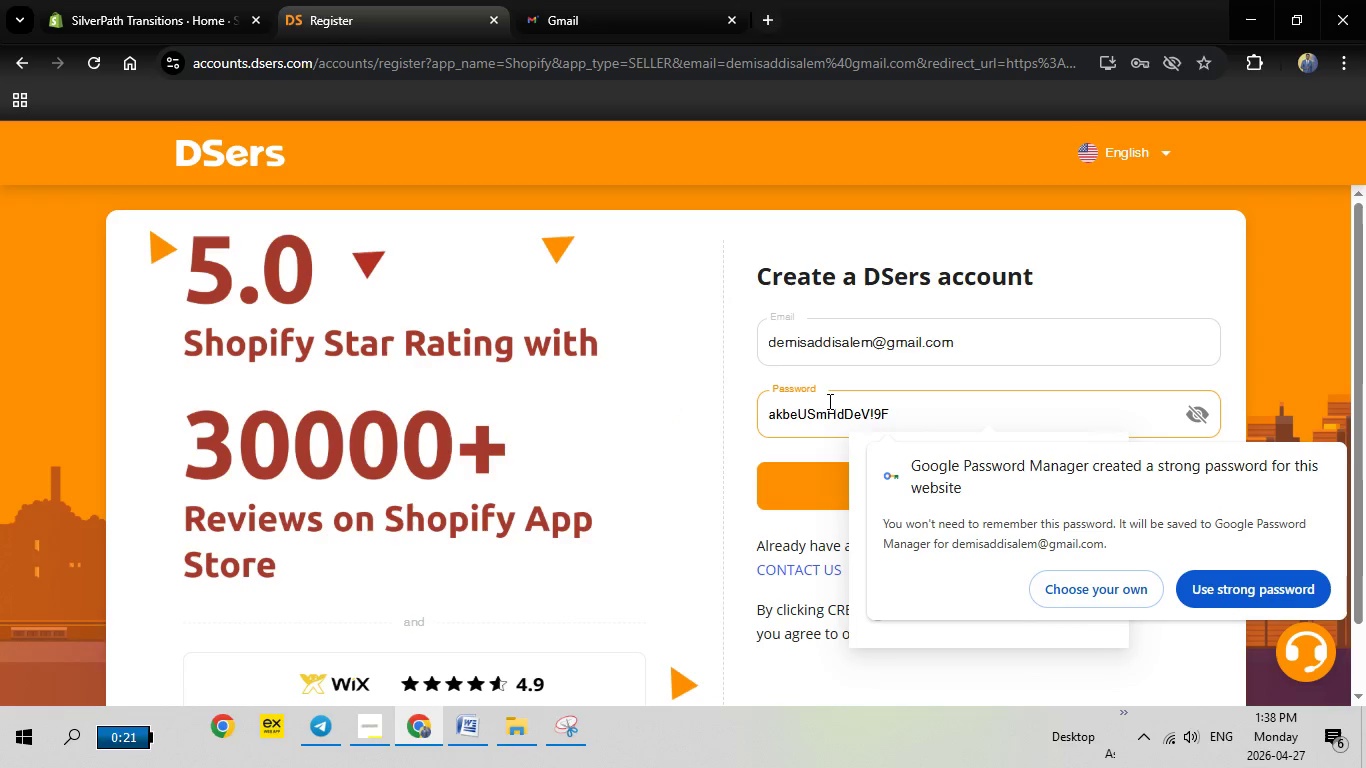 
key(D)
 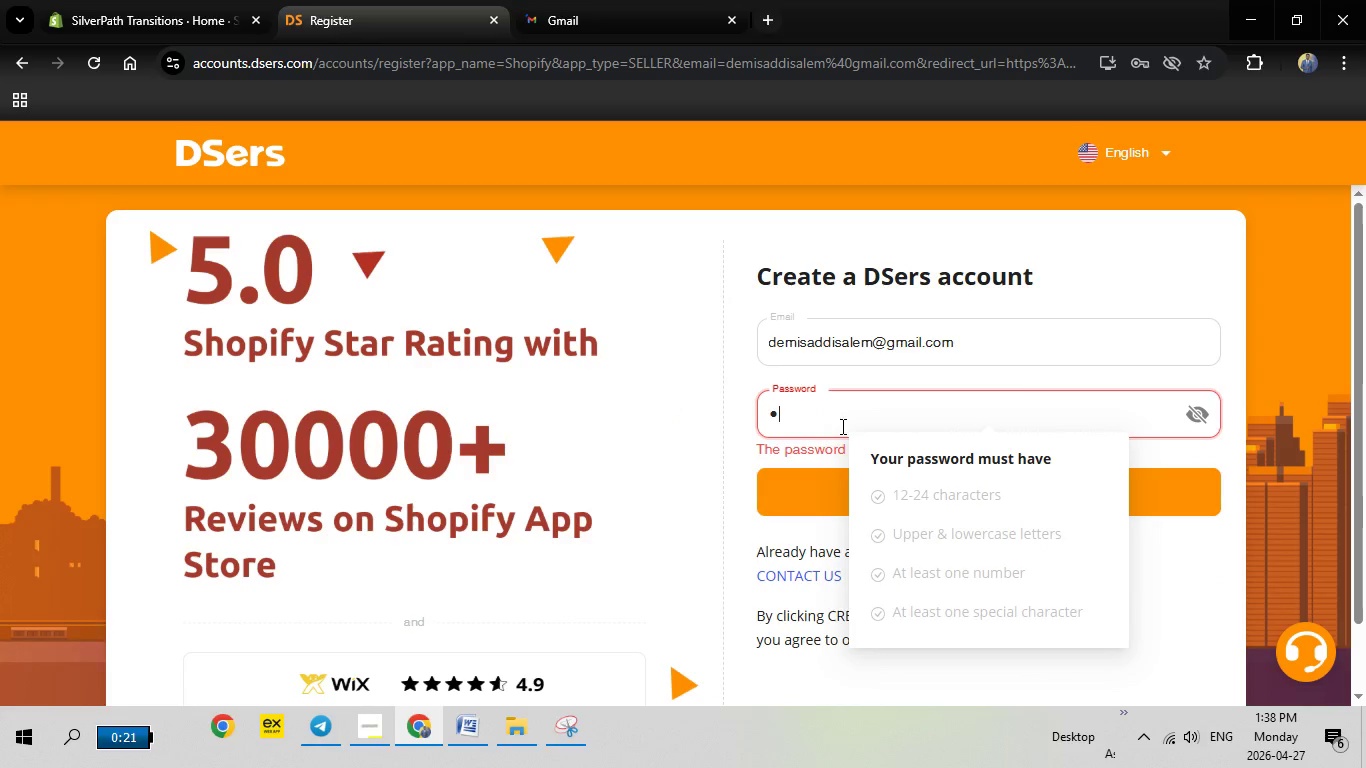 
type(agi@3427)
 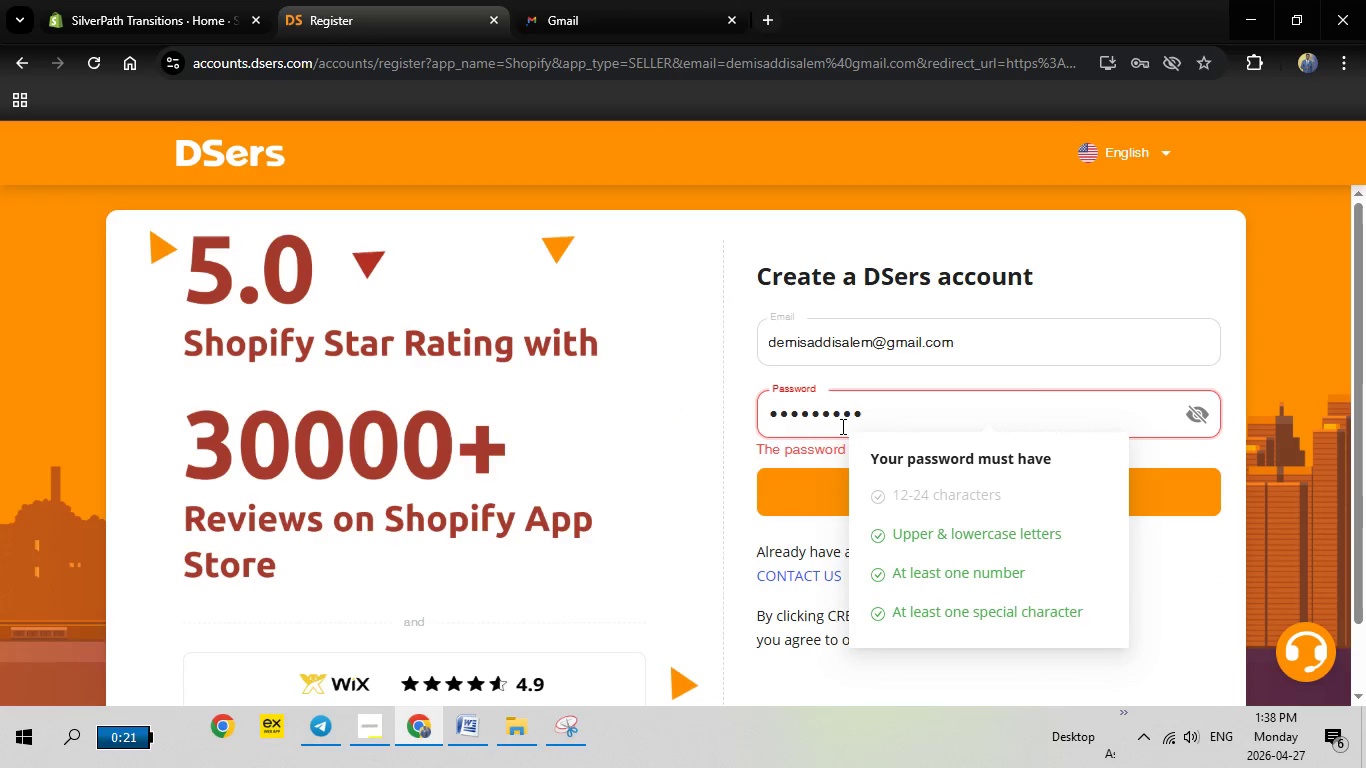 
left_click([824, 485])
 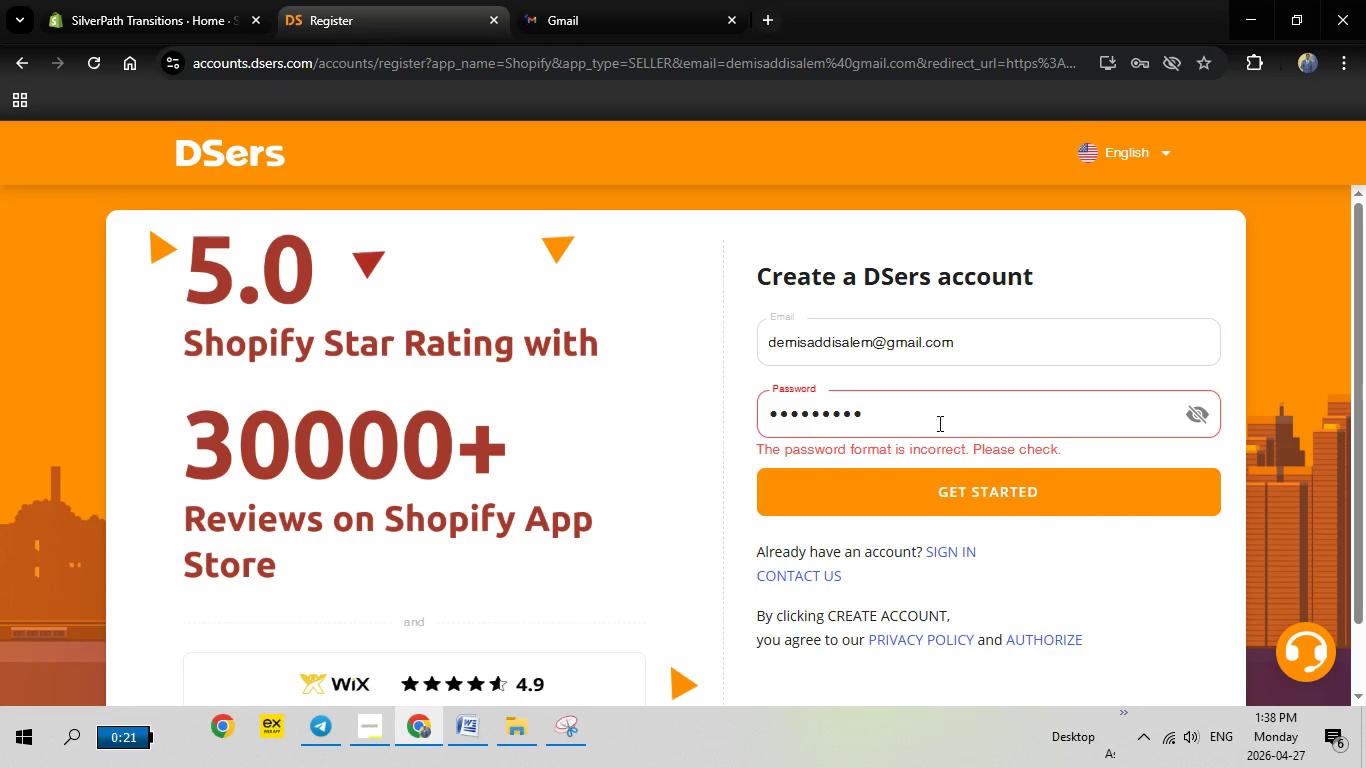 
wait(5.88)
 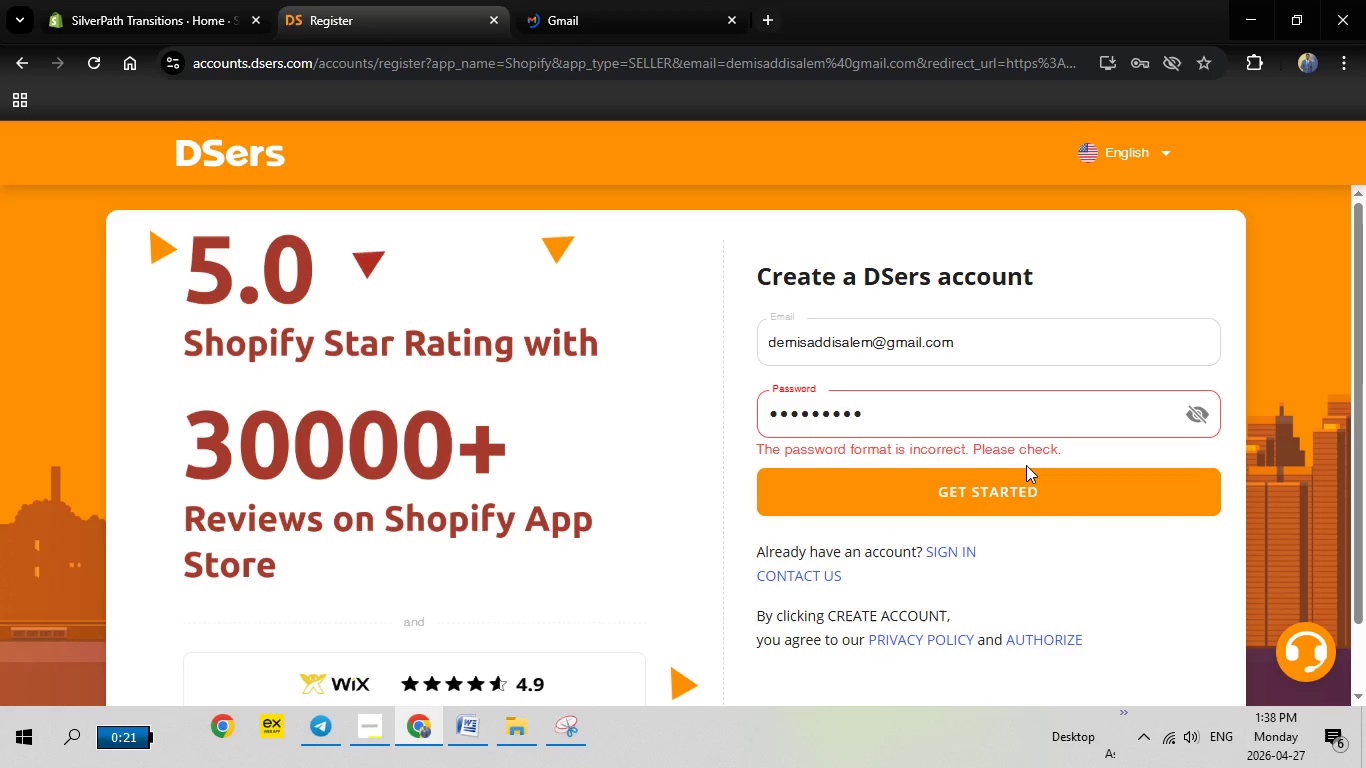 
left_click([935, 487])
 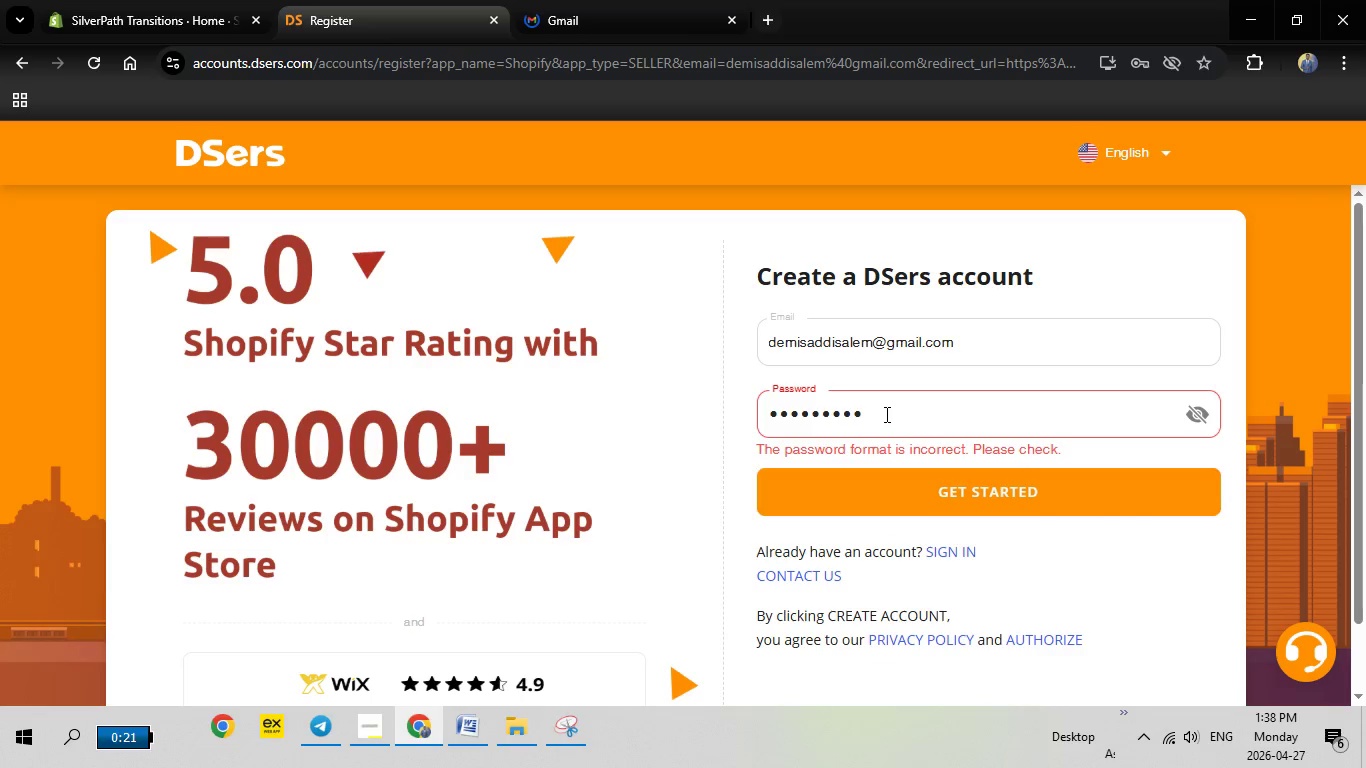 
left_click_drag(start_coordinate=[885, 413], to_coordinate=[679, 391])
 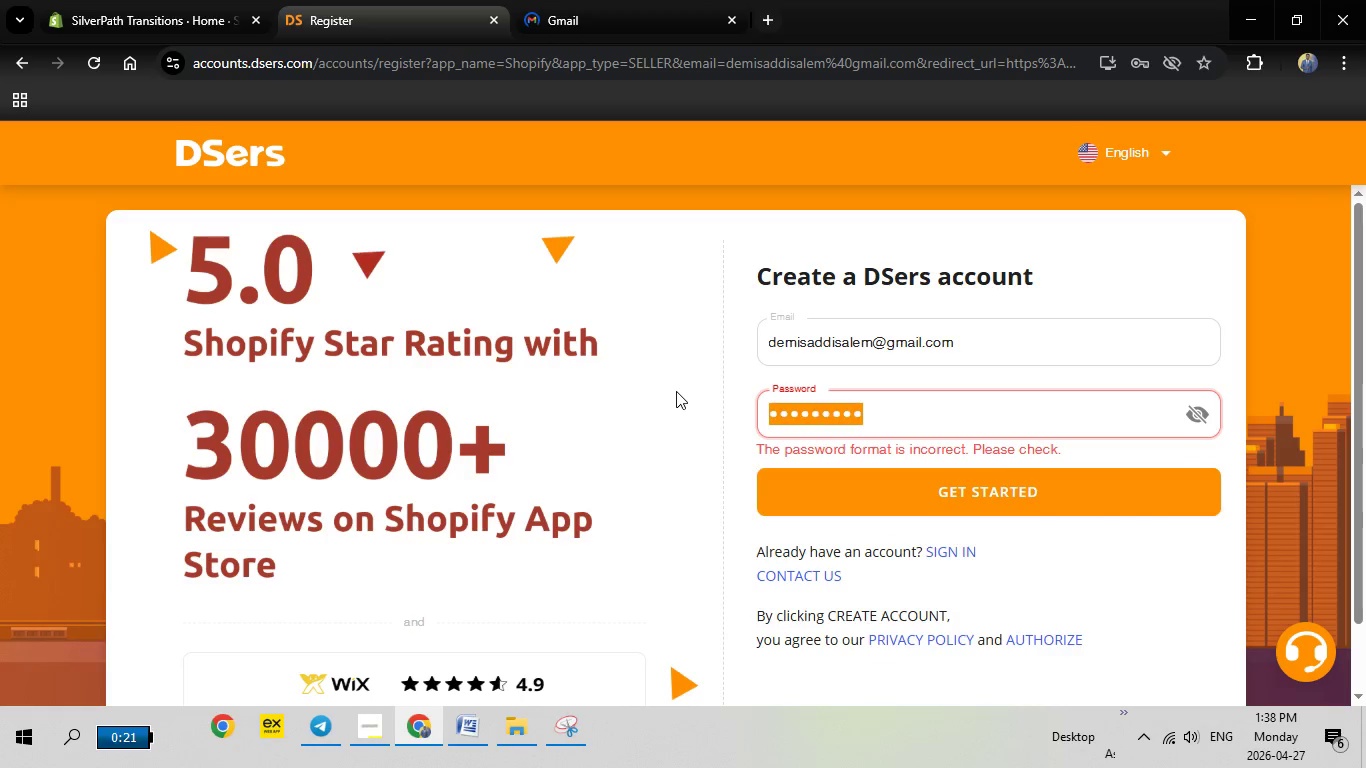 
key(Backspace)
type(Dagi@3427demis)
 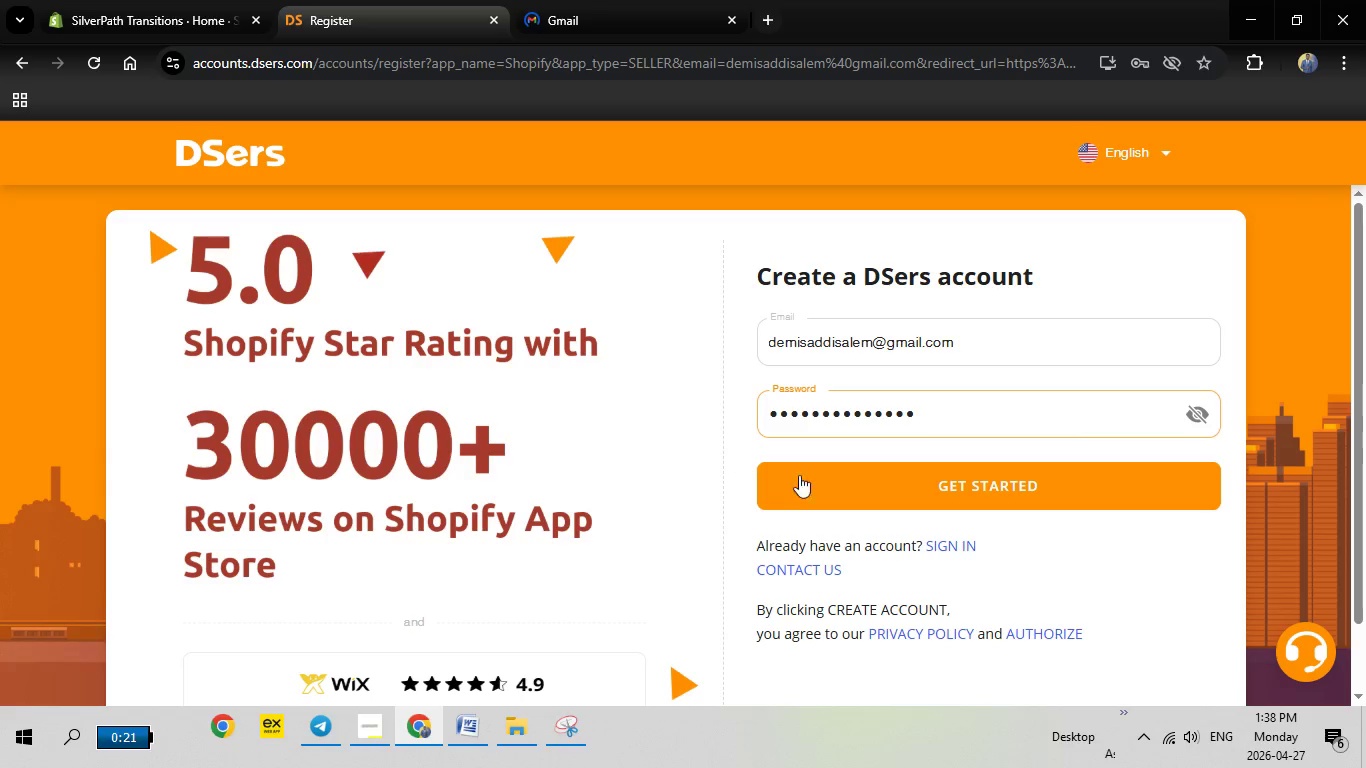 
left_click([833, 475])
 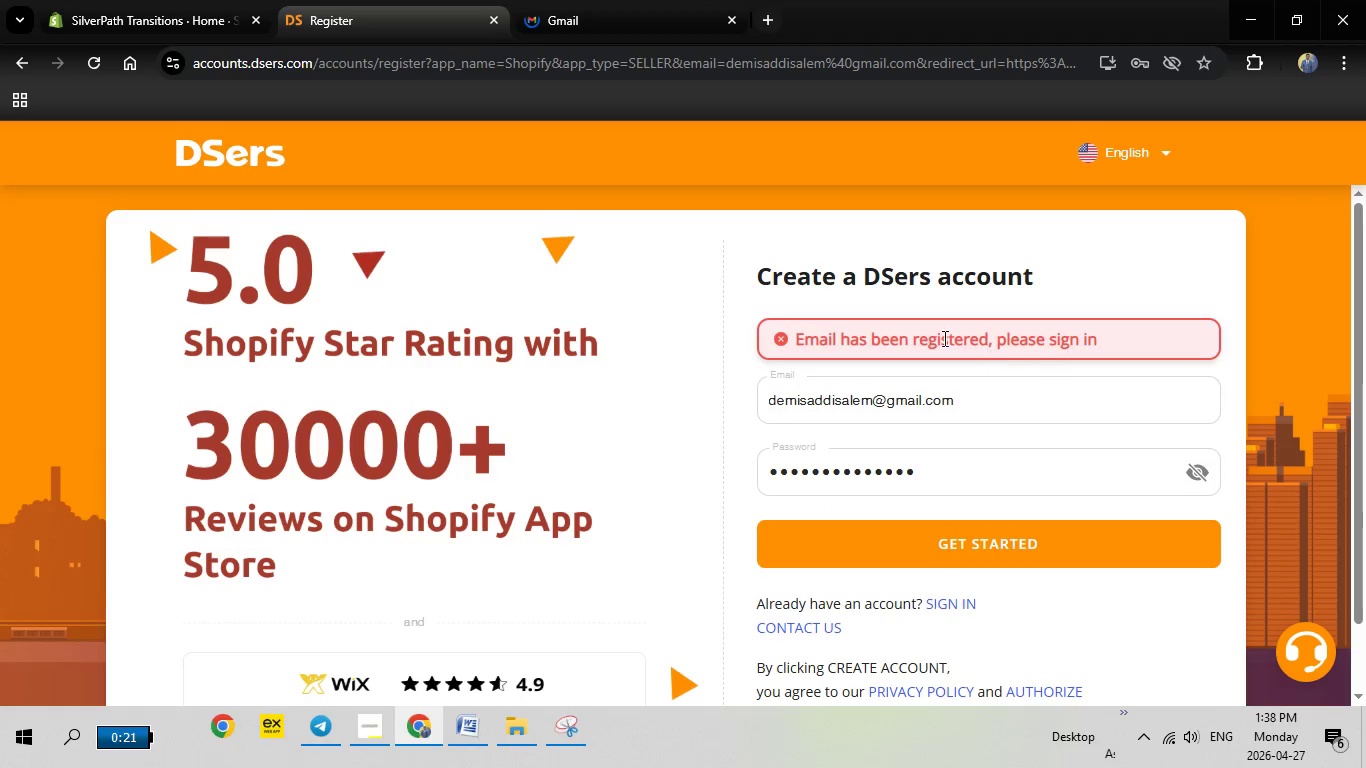 
scroll: coordinate [1020, 499], scroll_direction: down, amount: 3.0
 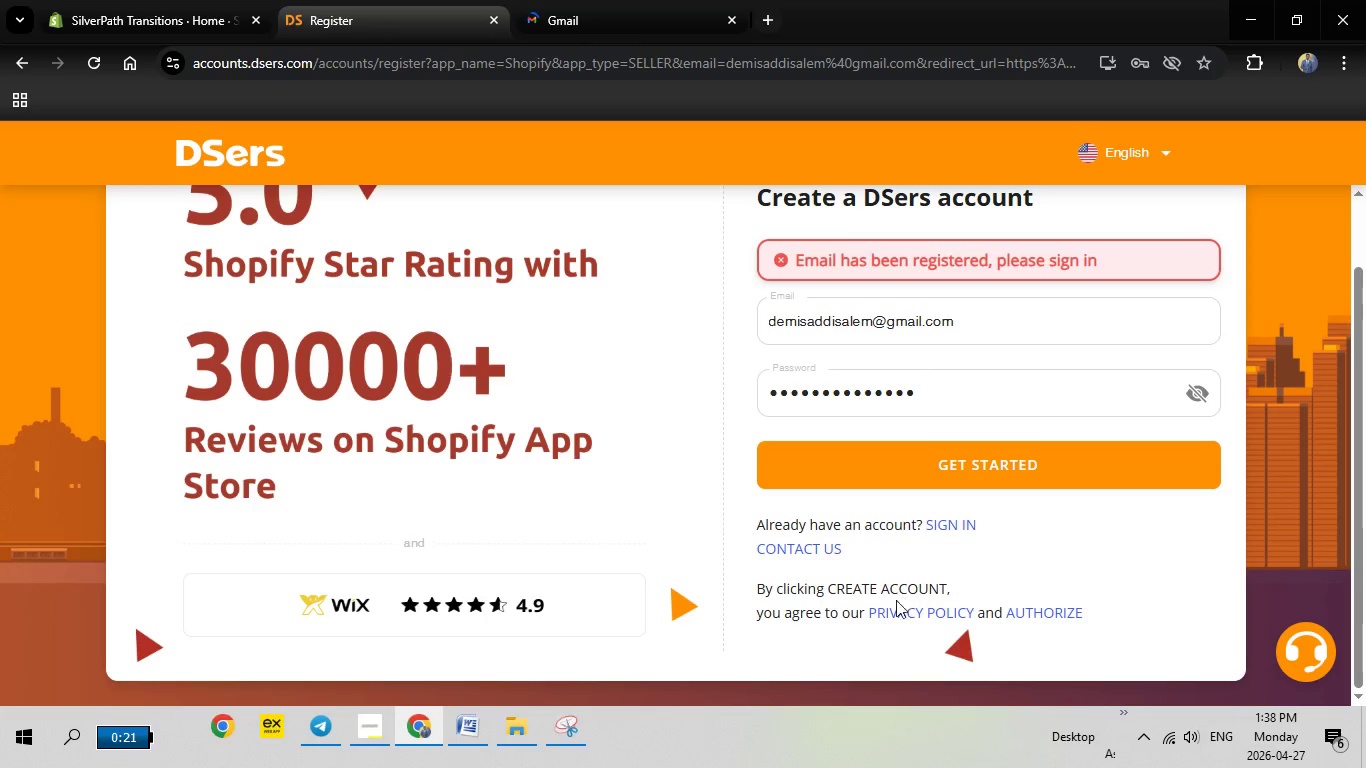 
left_click([941, 520])
 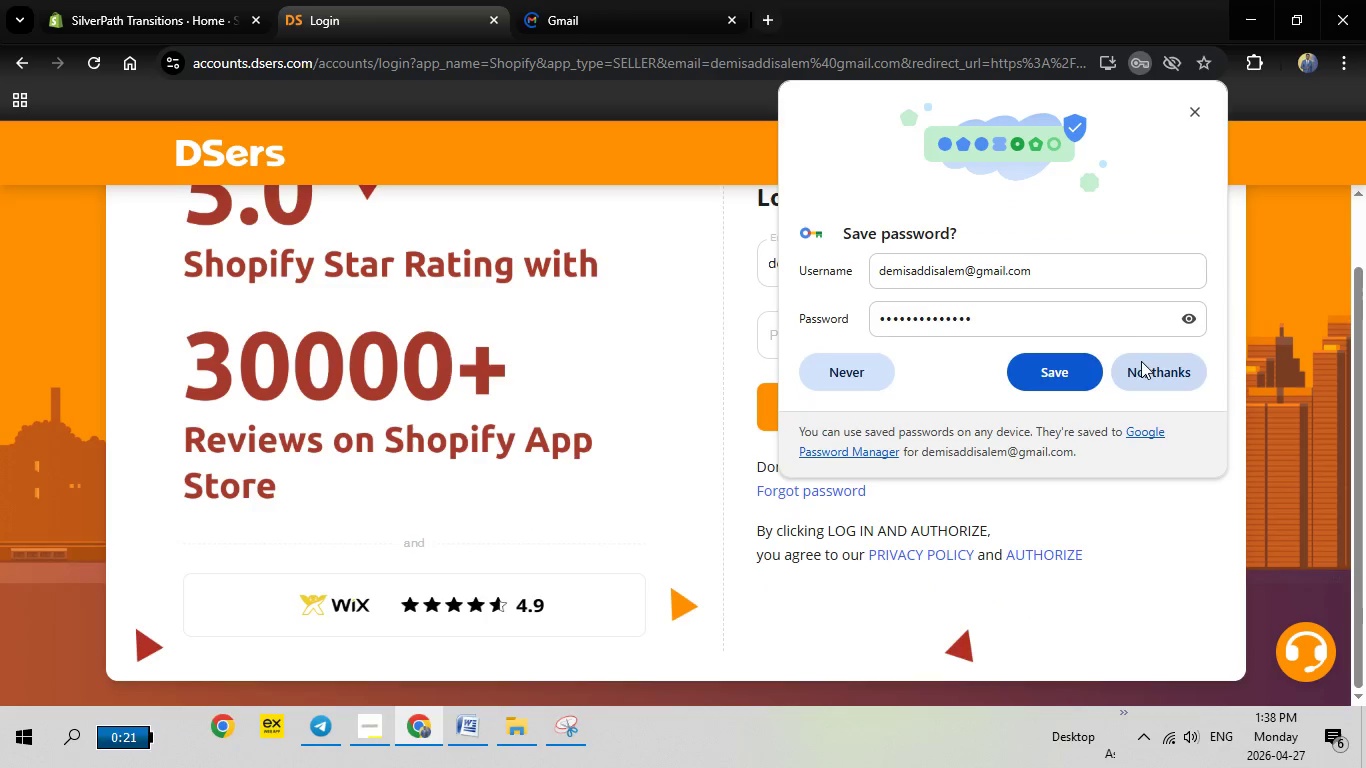 
left_click([1144, 365])
 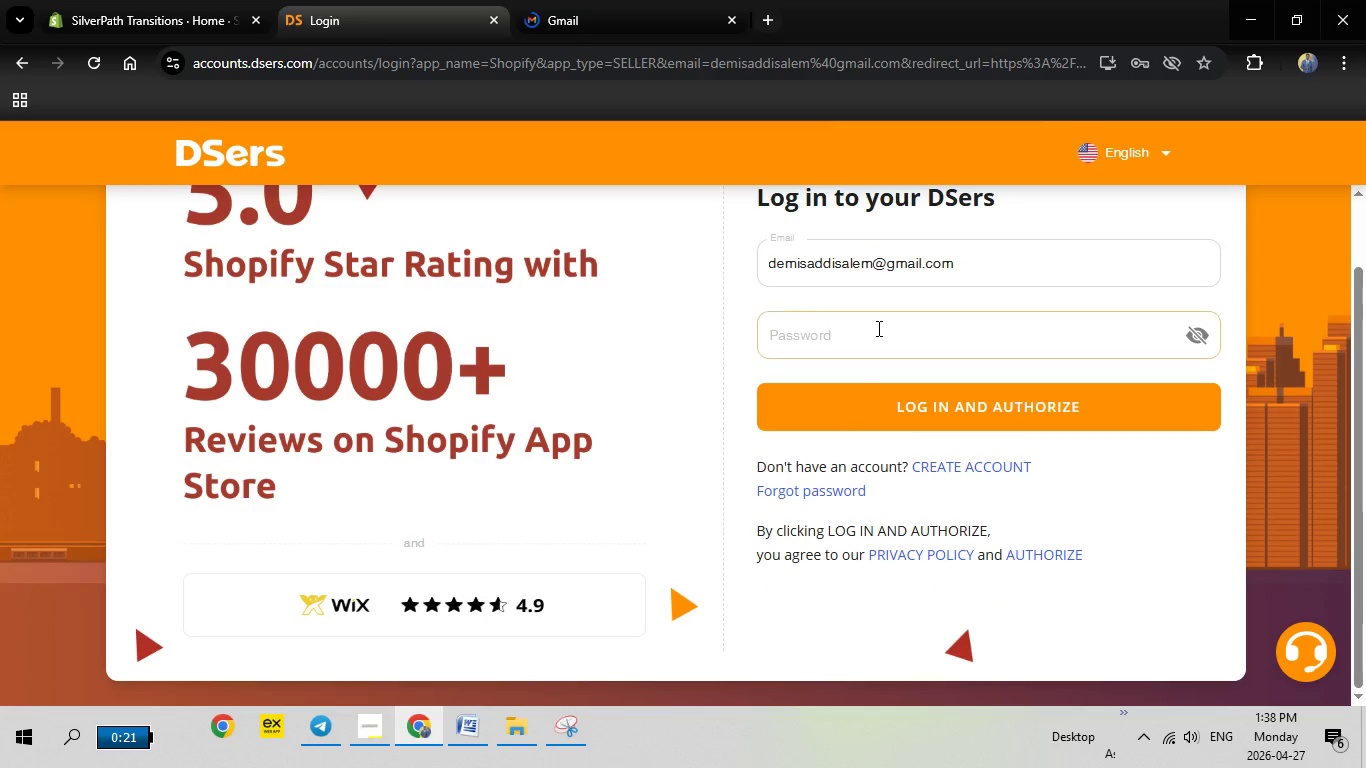 
left_click([877, 328])
 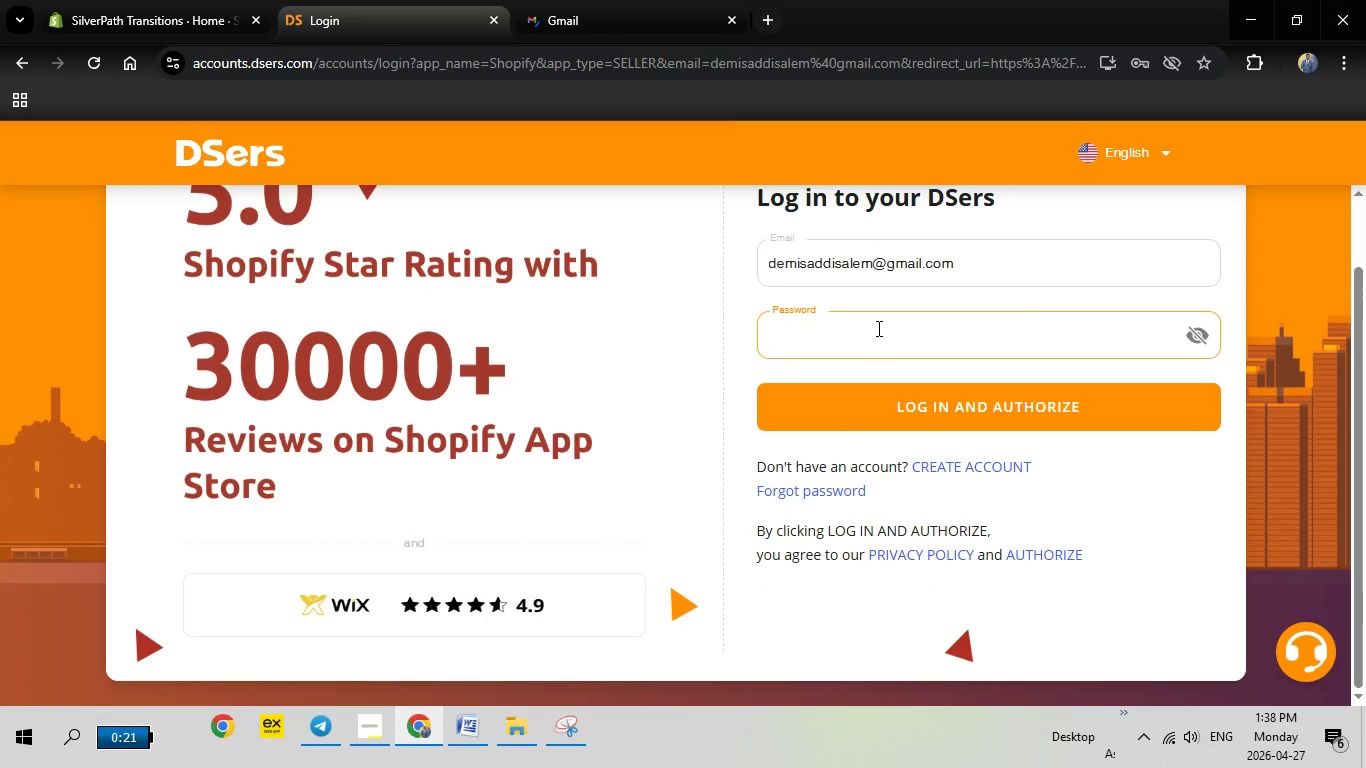 
key(CapsLock)
 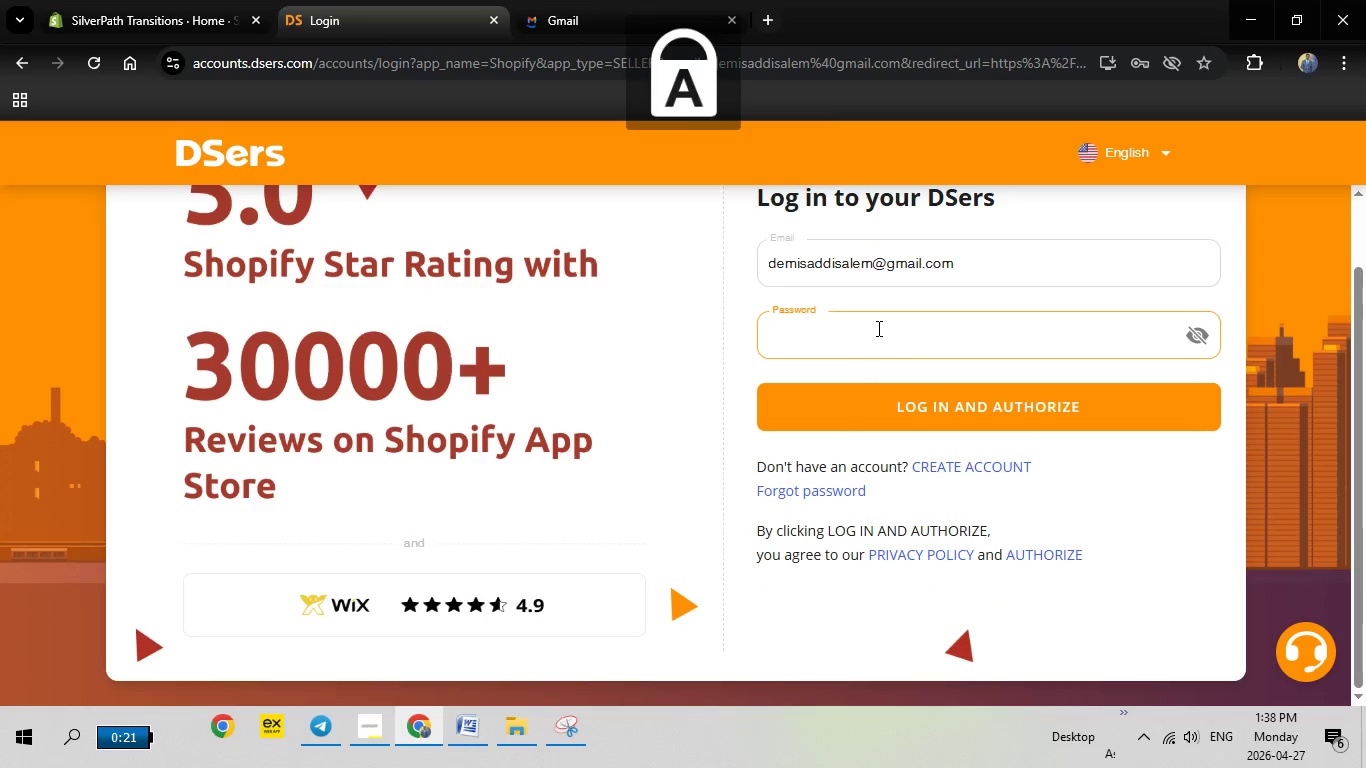 
key(CapsLock)
 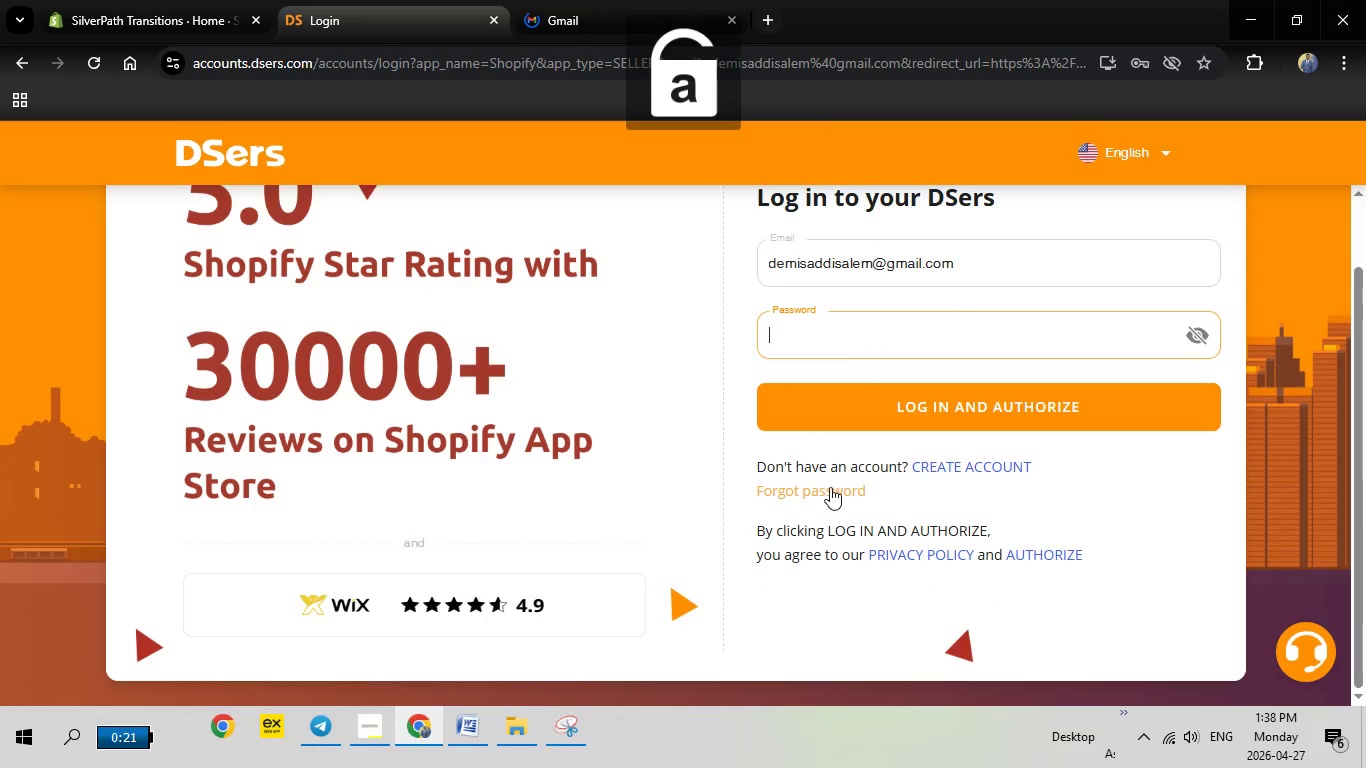 
left_click([830, 487])
 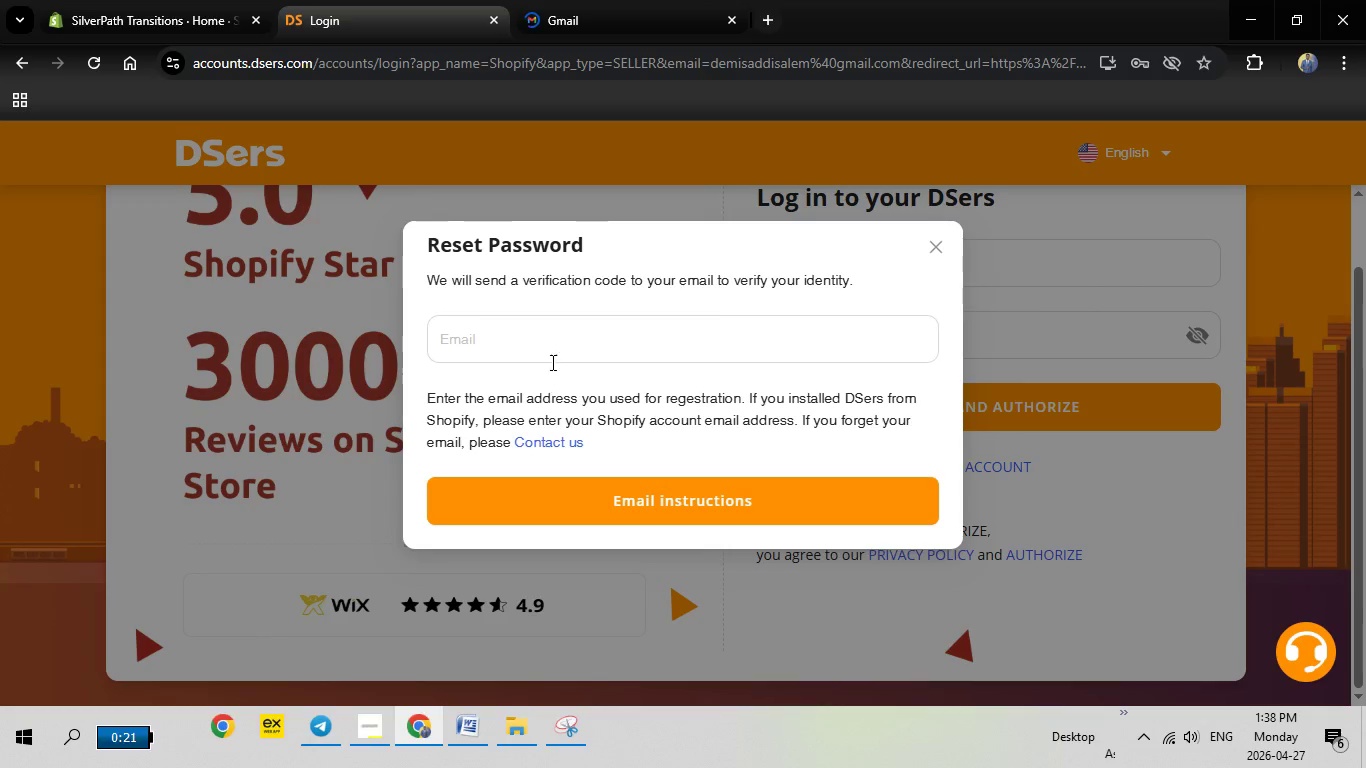 
left_click([552, 360])
 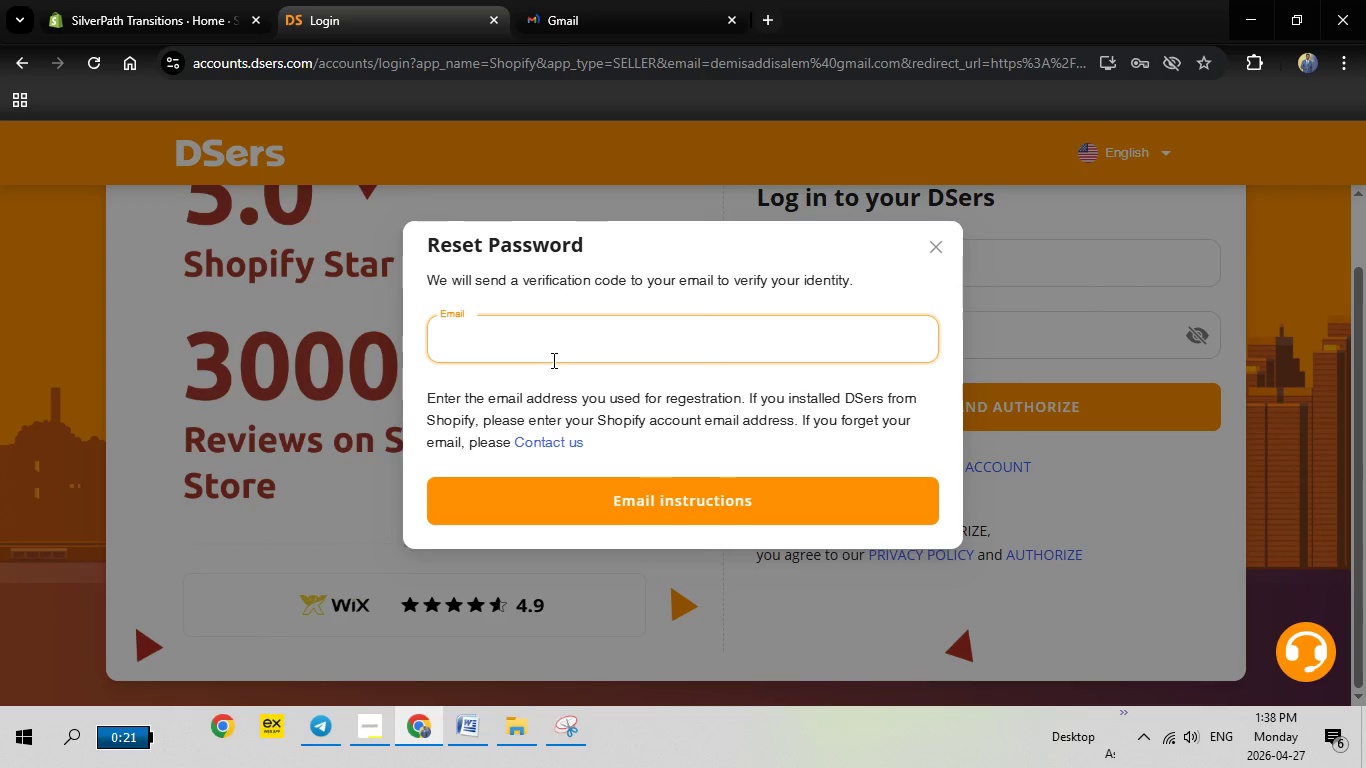 
type([redacted])
 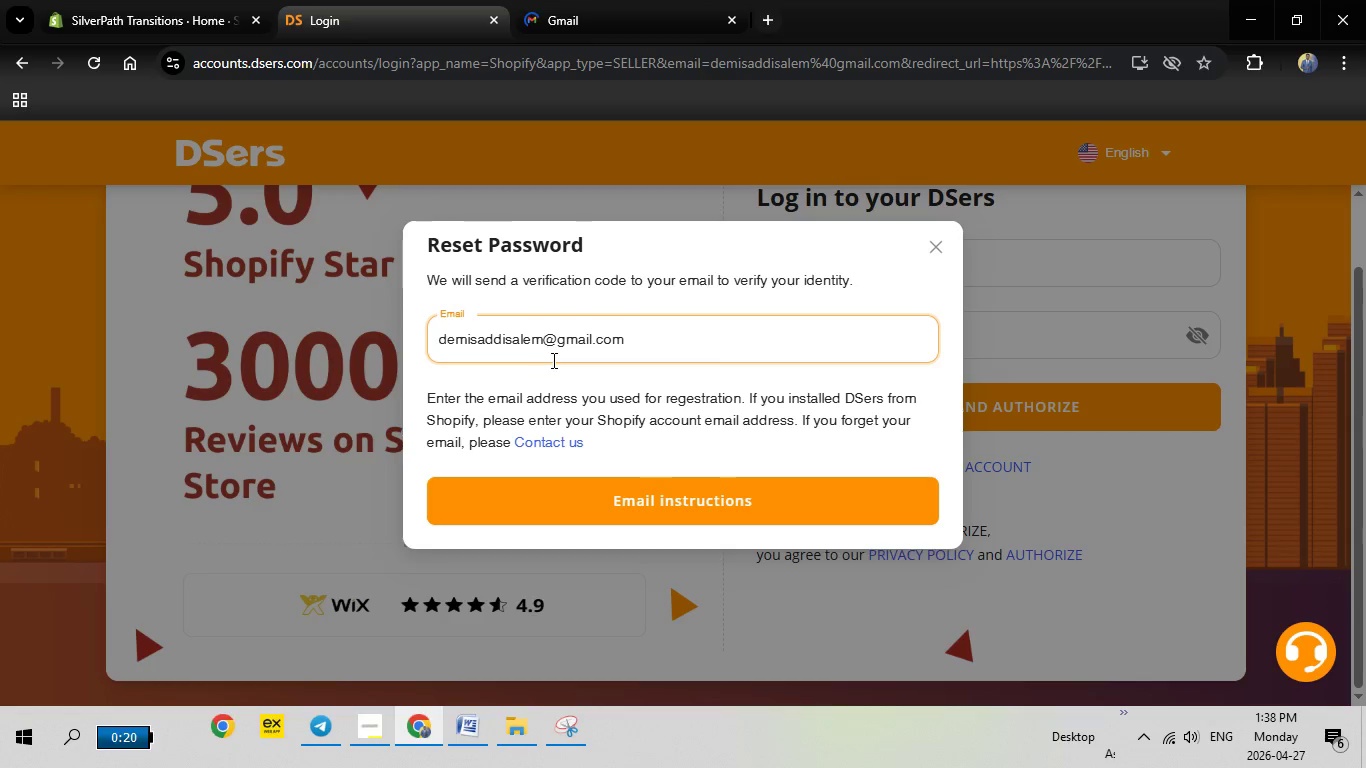 
left_click([633, 489])
 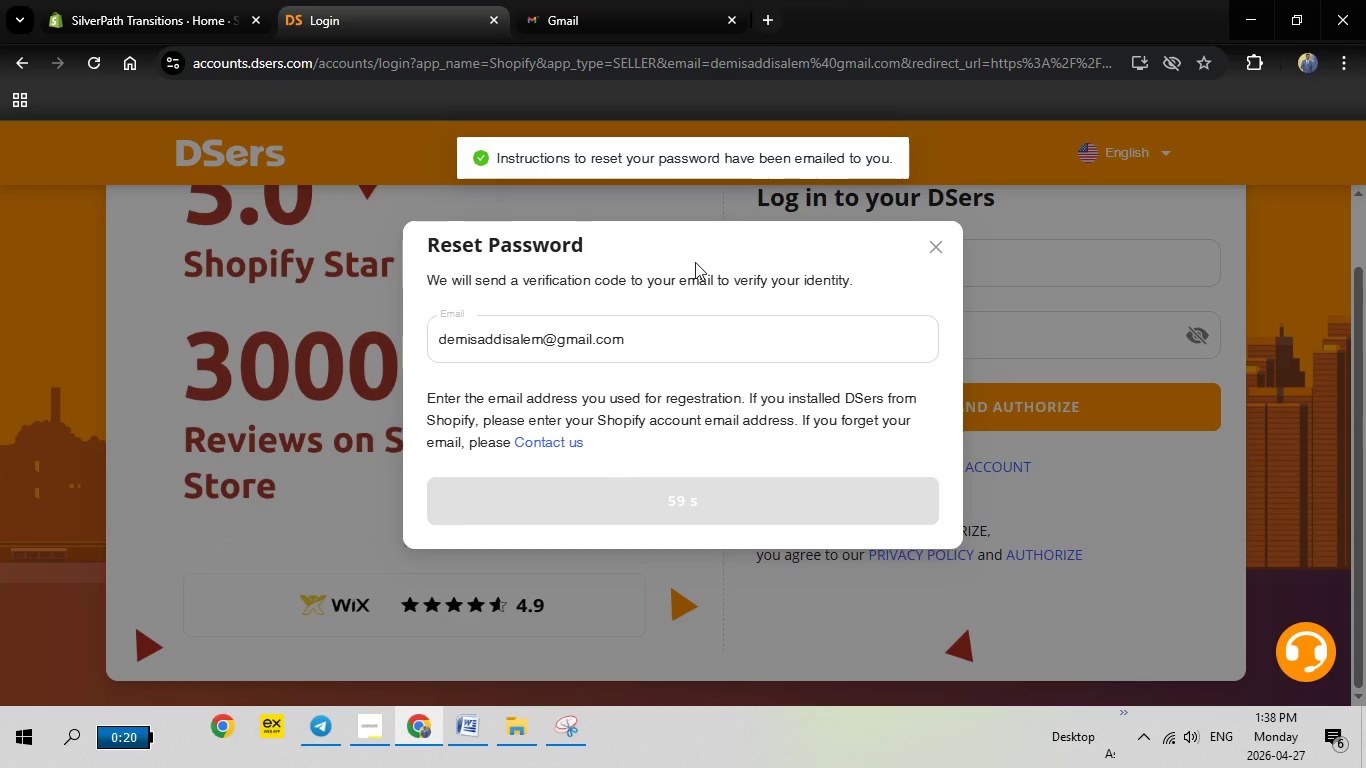 
left_click([697, 0])
 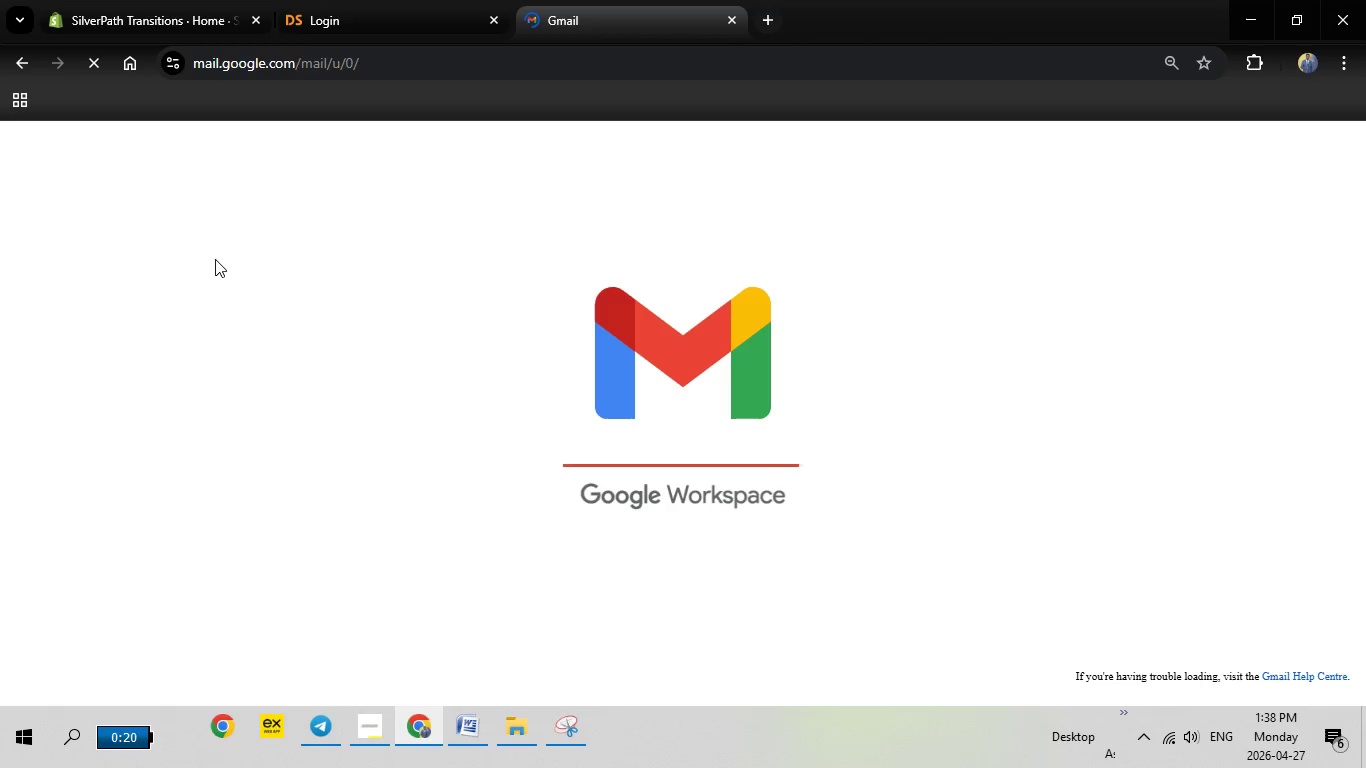 
left_click([348, 0])
 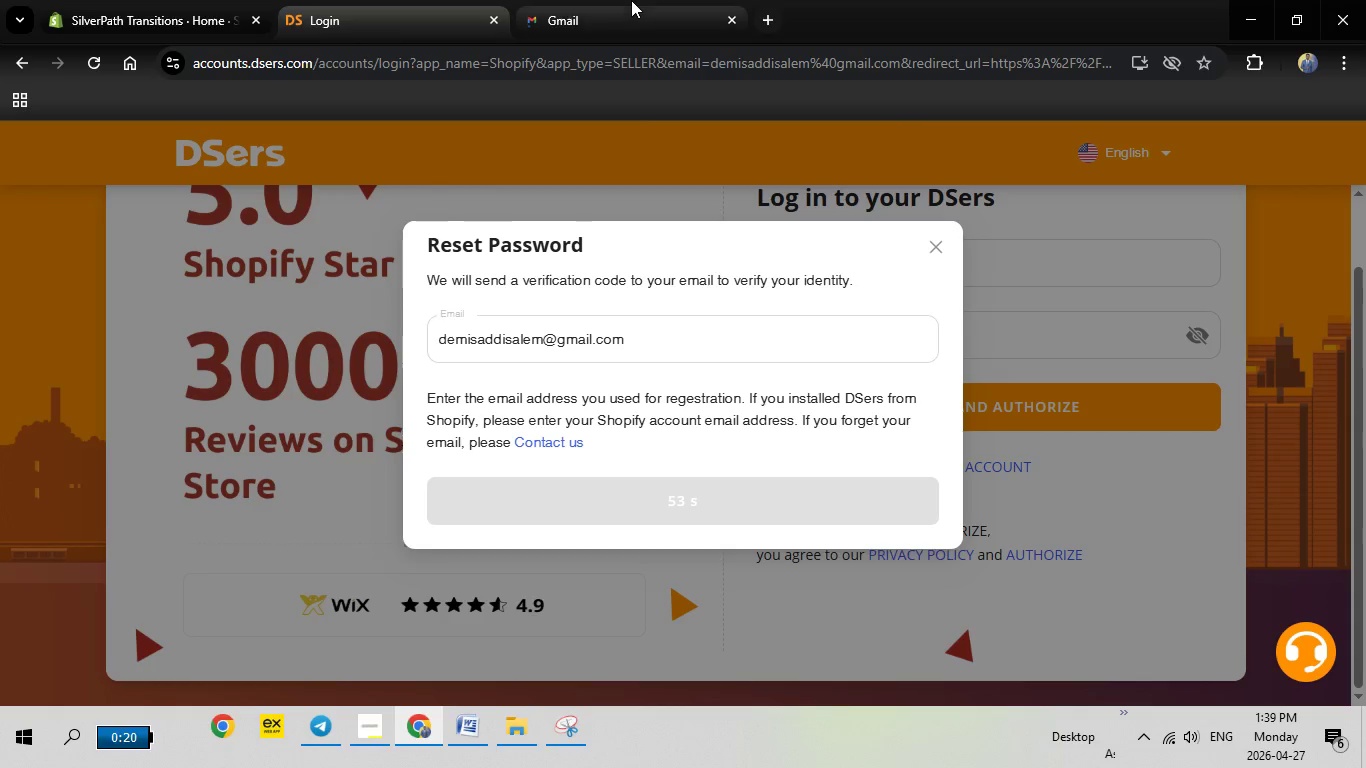 
left_click([631, 0])
 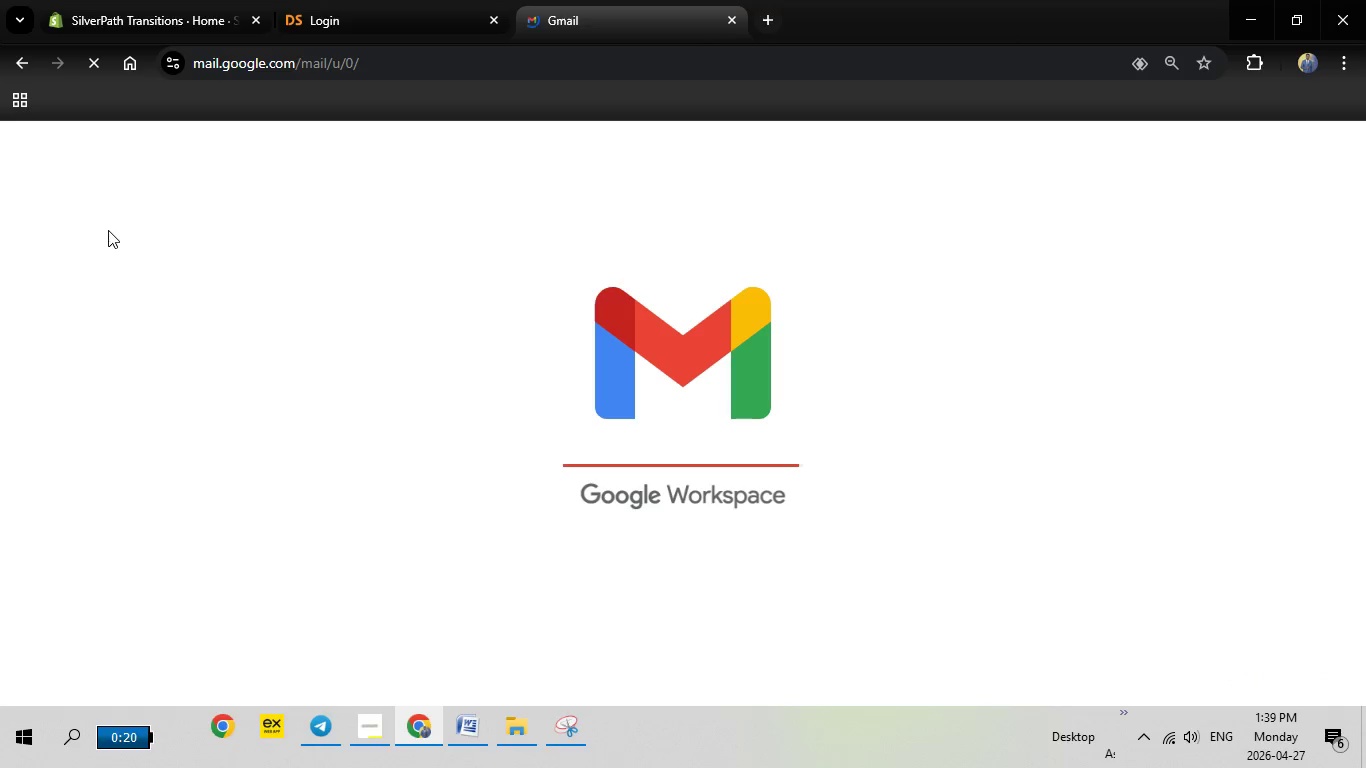 
wait(10.16)
 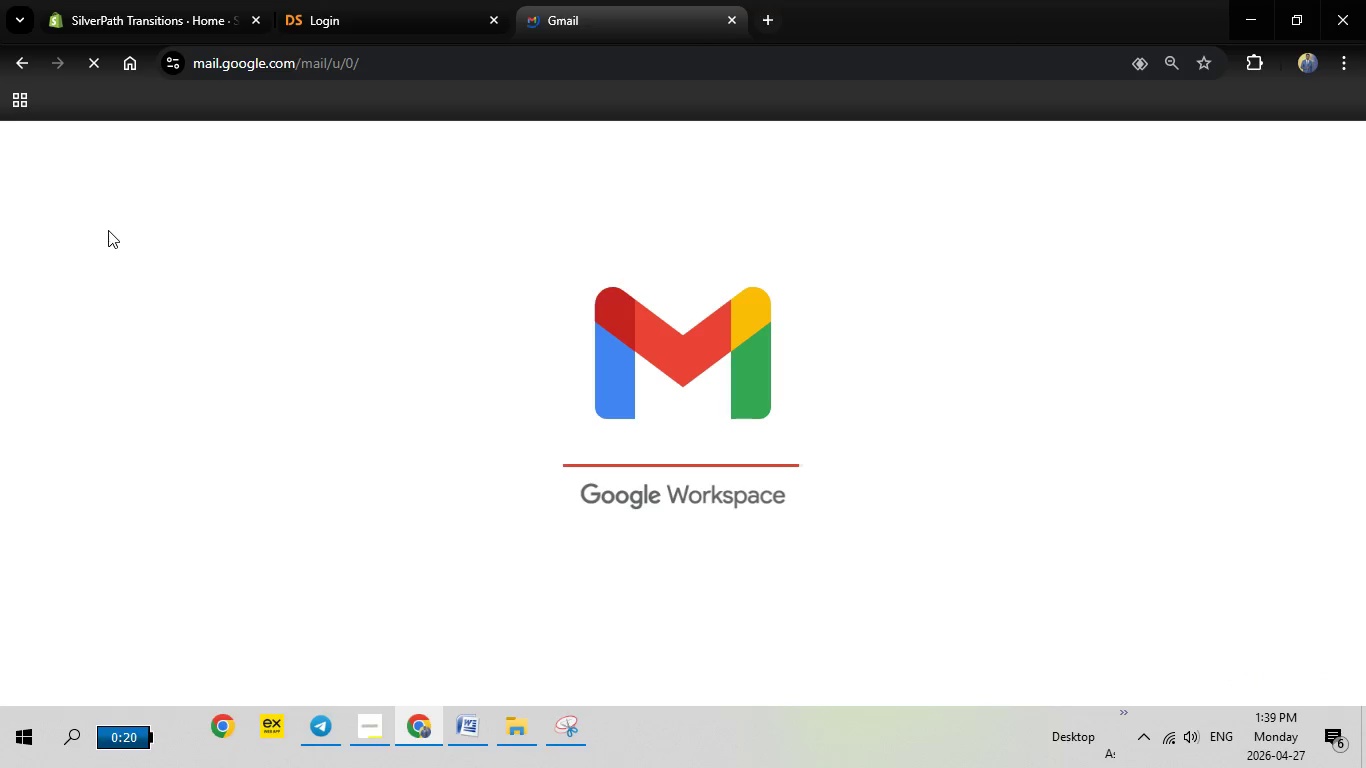 
left_click([376, 7])
 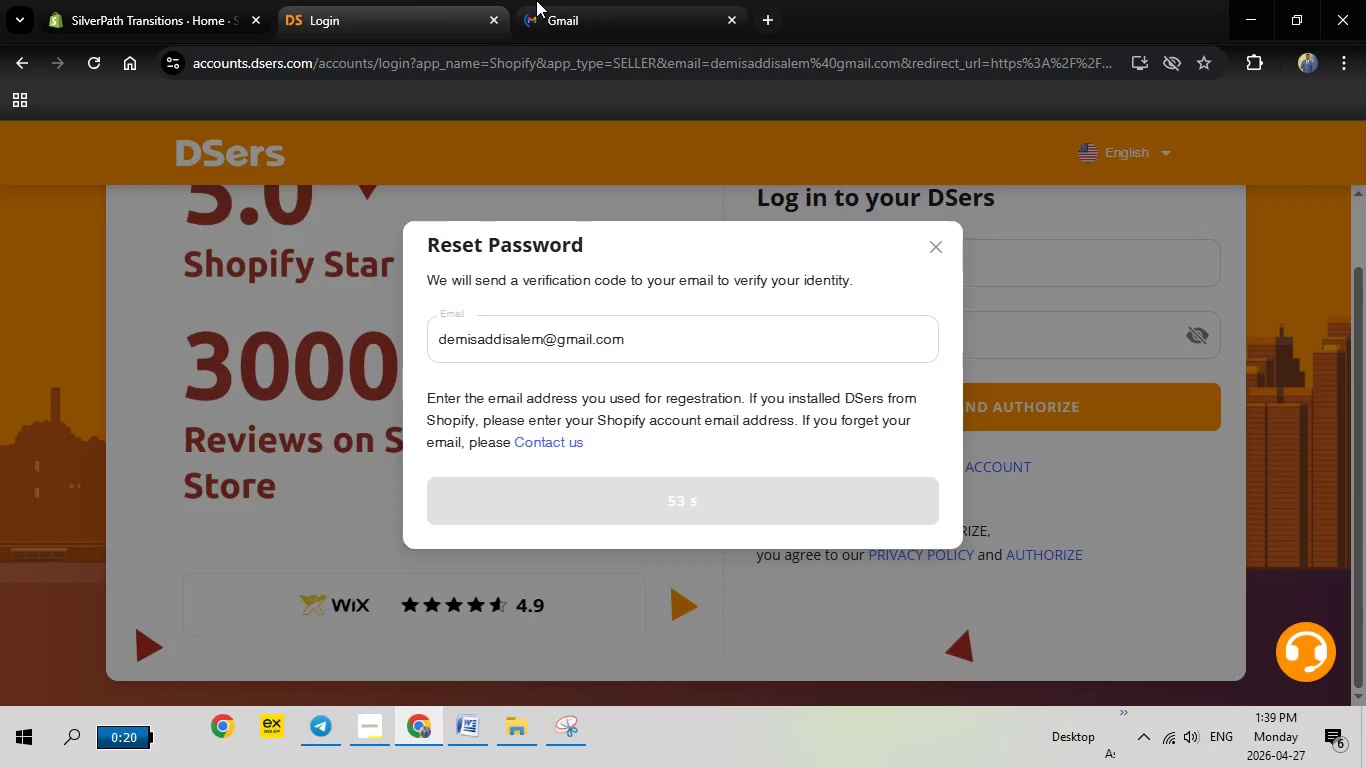 
left_click([536, 0])
 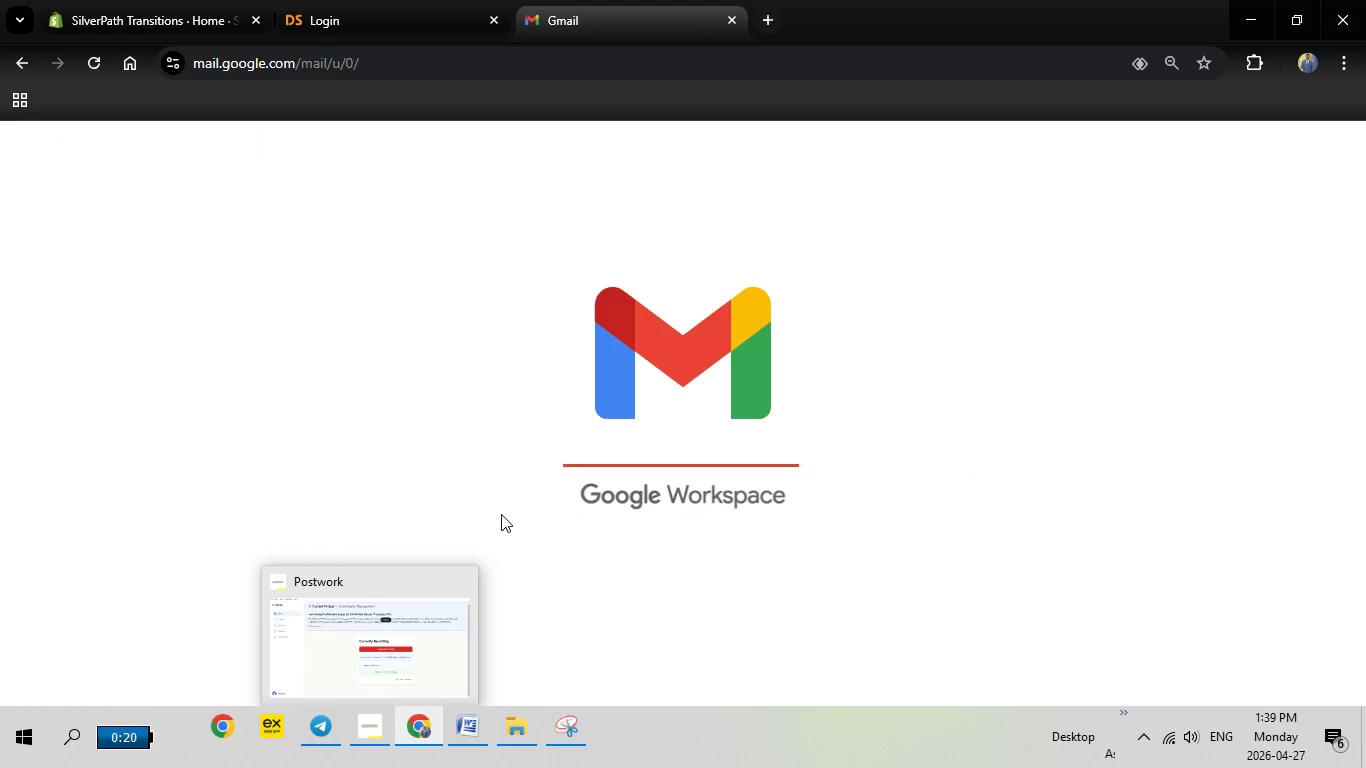 
wait(11.22)
 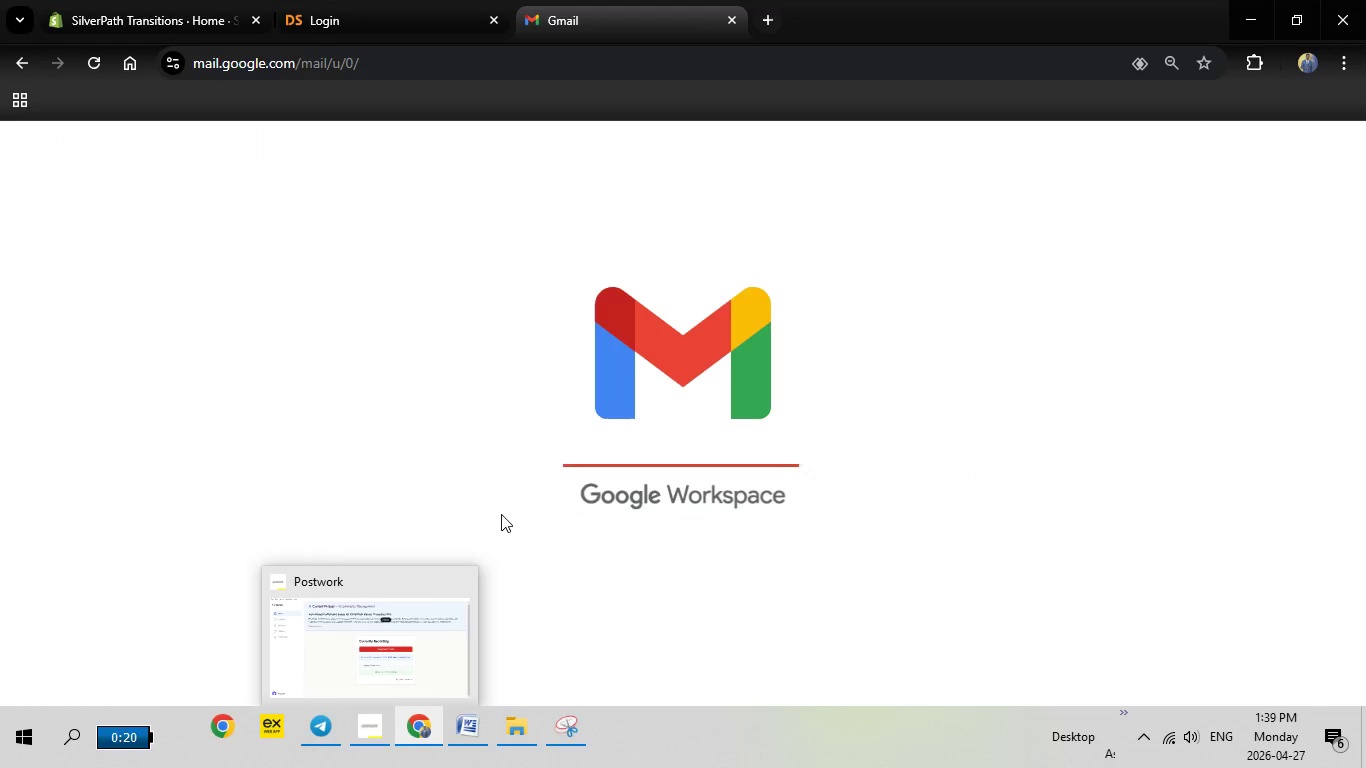 
left_click([161, 249])
 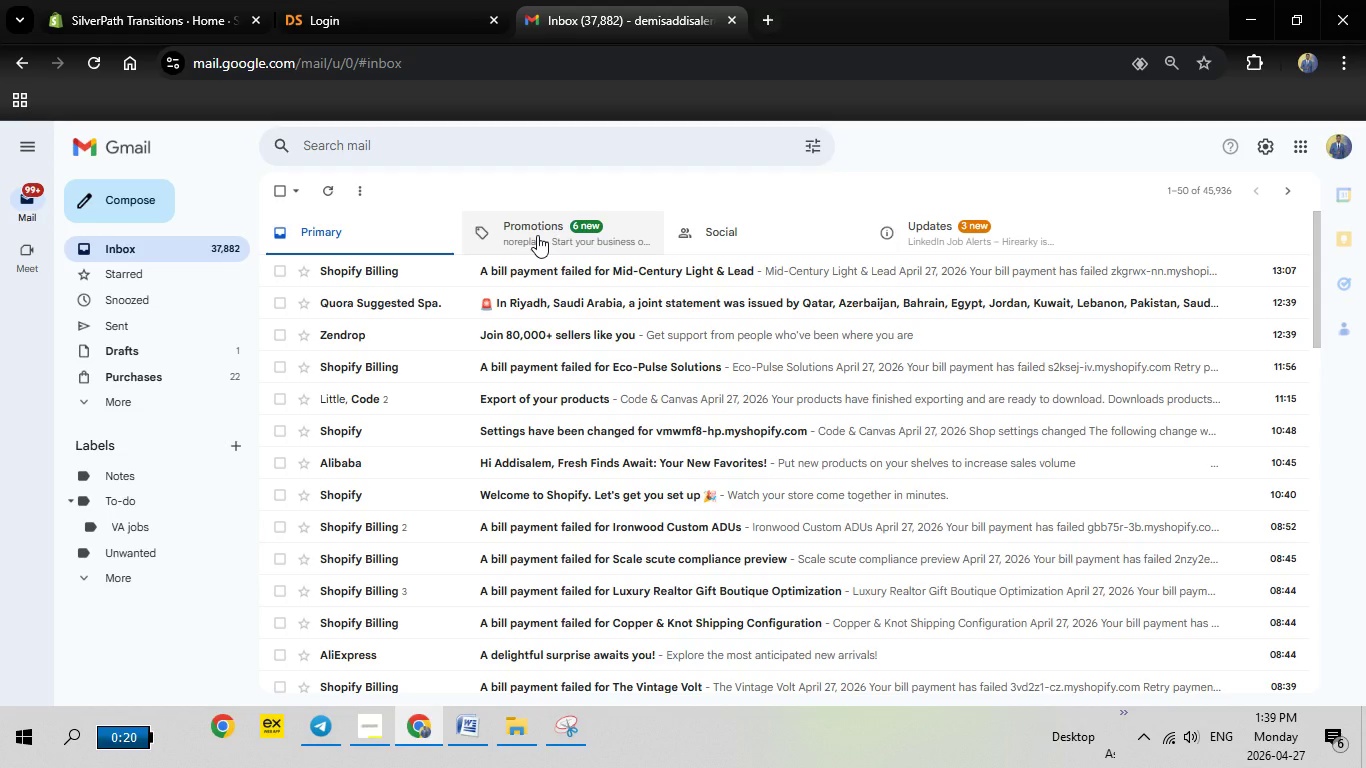 
wait(5.89)
 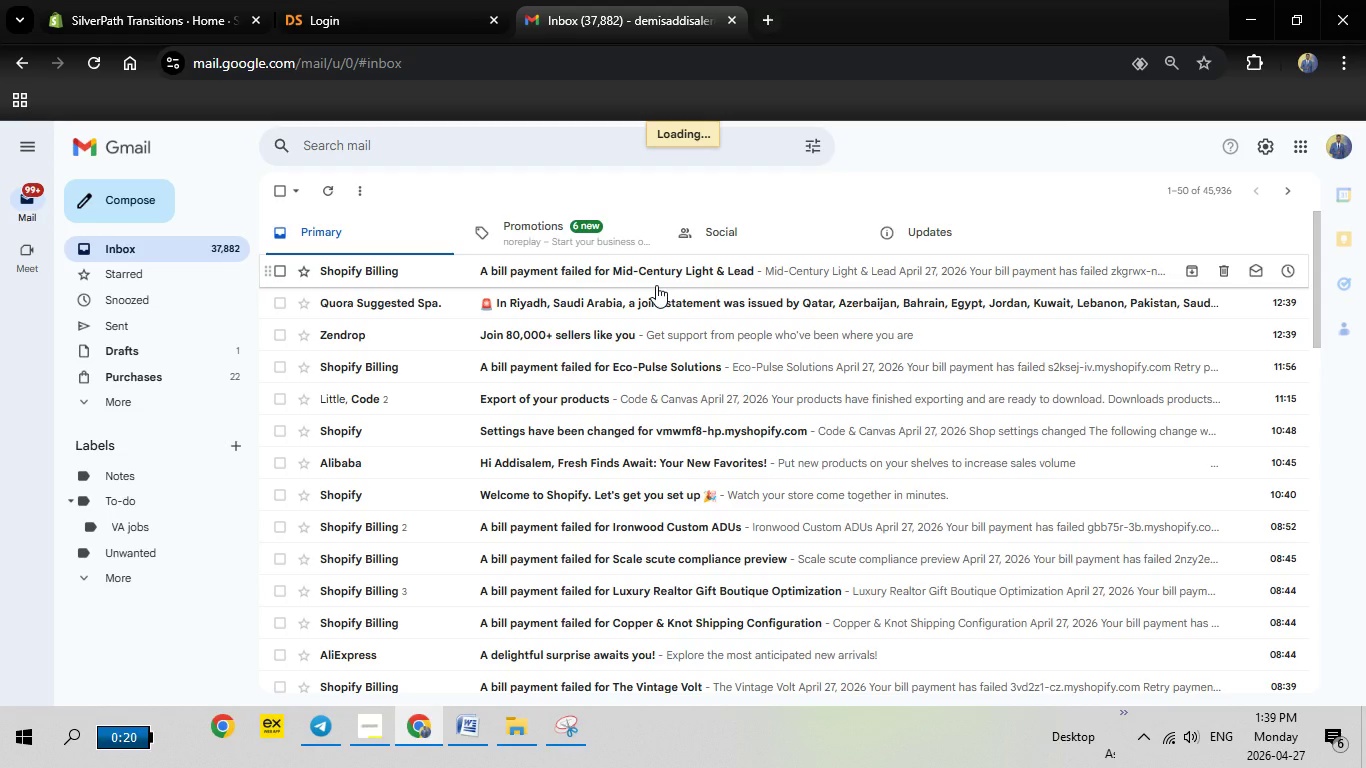 
left_click([539, 231])
 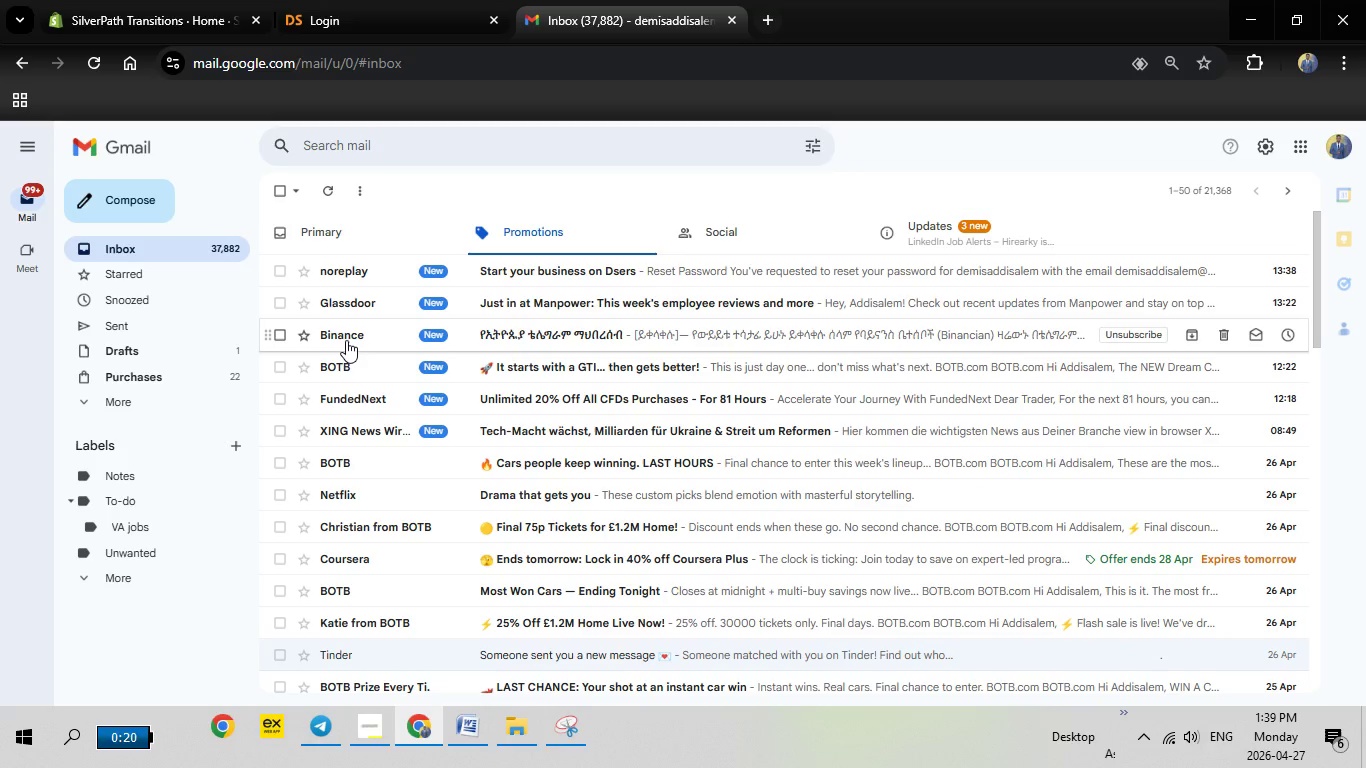 
wait(5.64)
 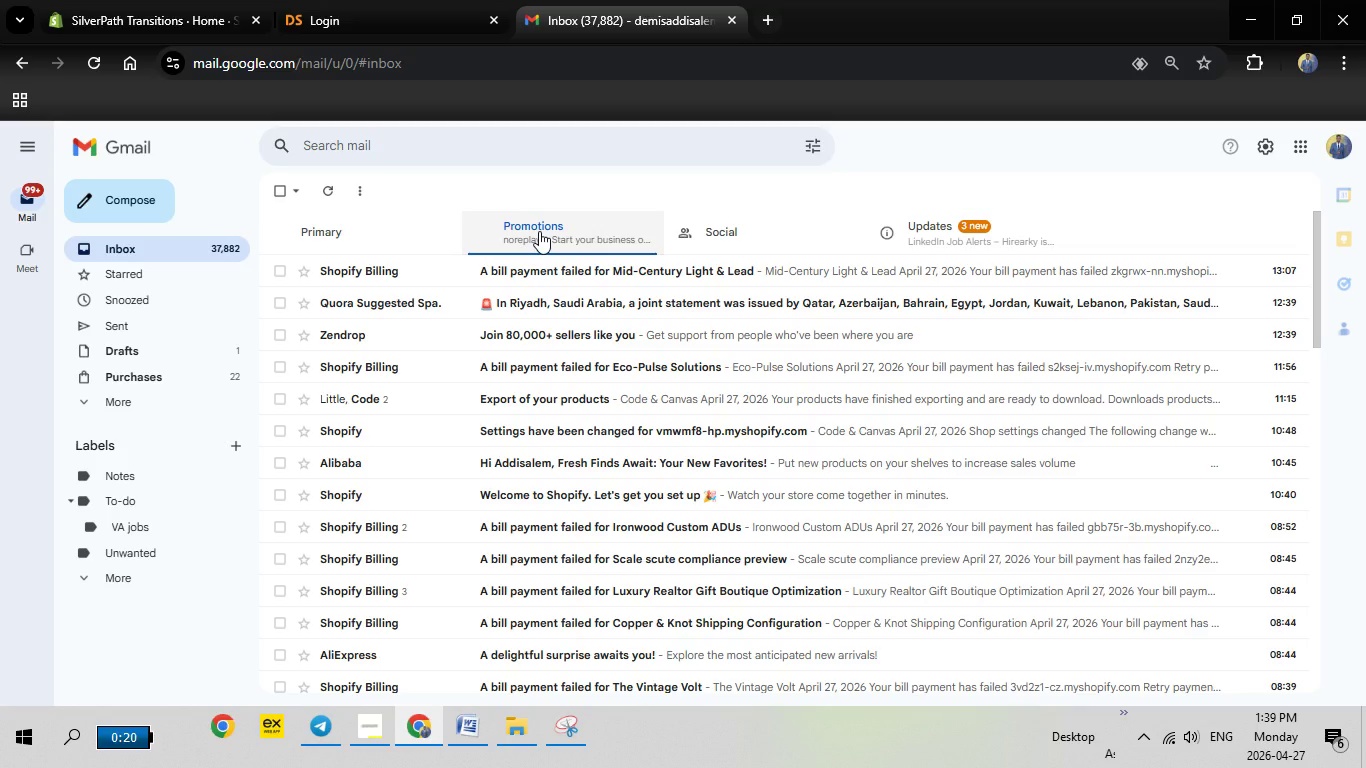 
scroll: coordinate [346, 340], scroll_direction: up, amount: 1.0
 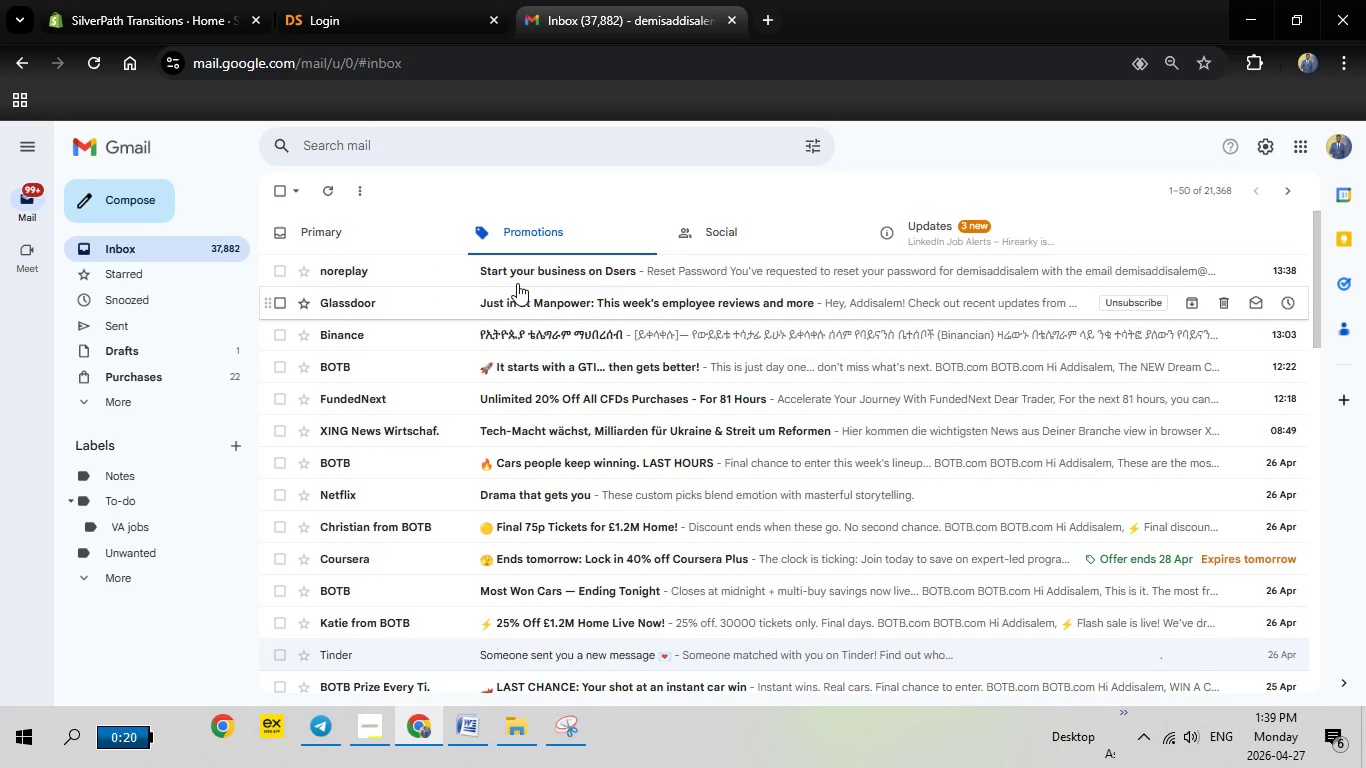 
left_click([530, 273])
 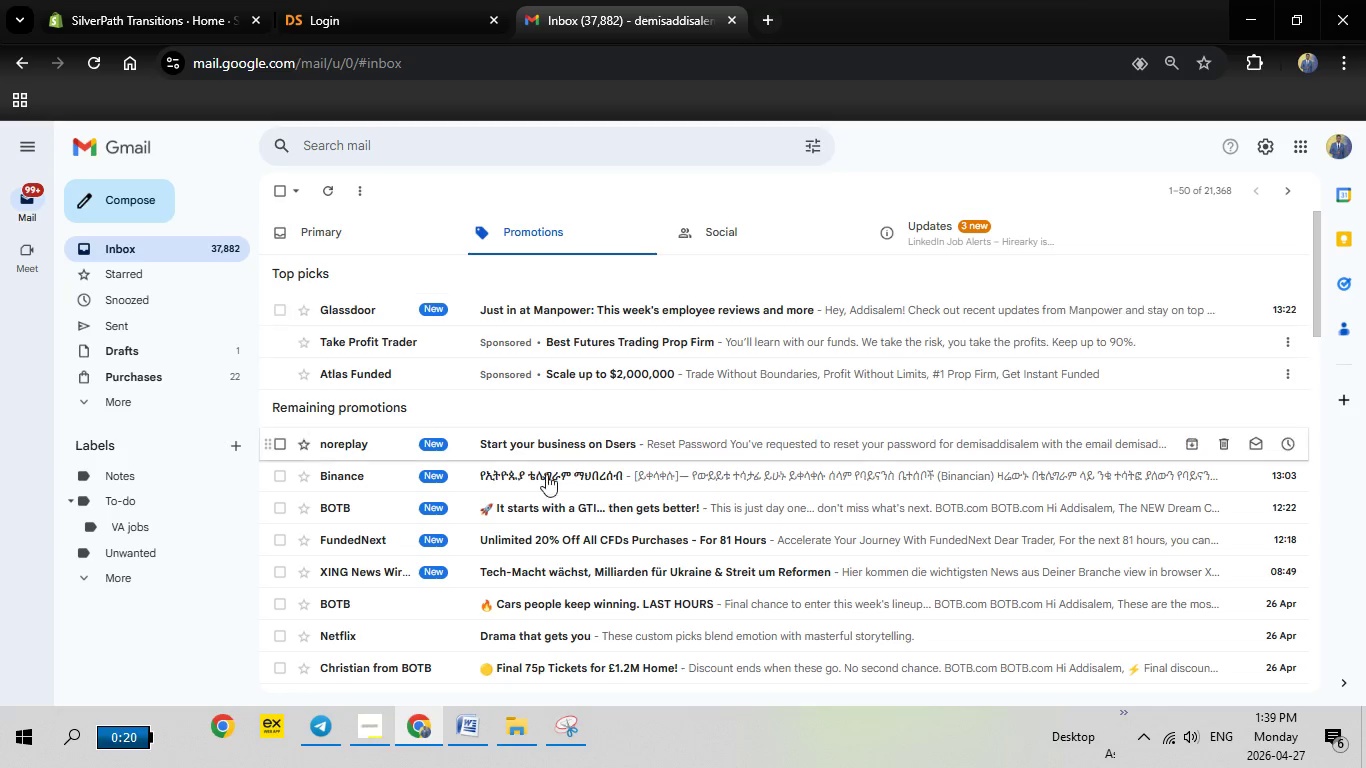 
left_click([574, 448])
 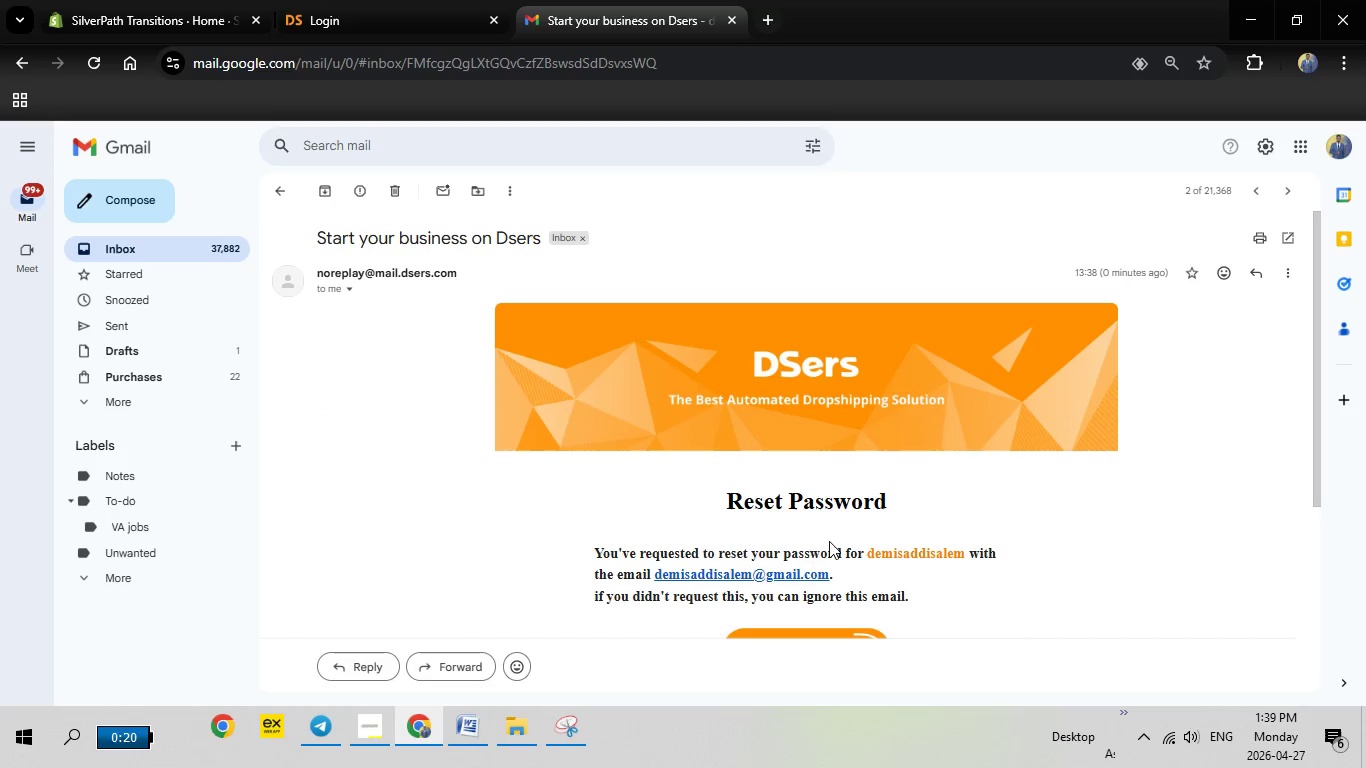 
scroll: coordinate [827, 534], scroll_direction: down, amount: 1.0
 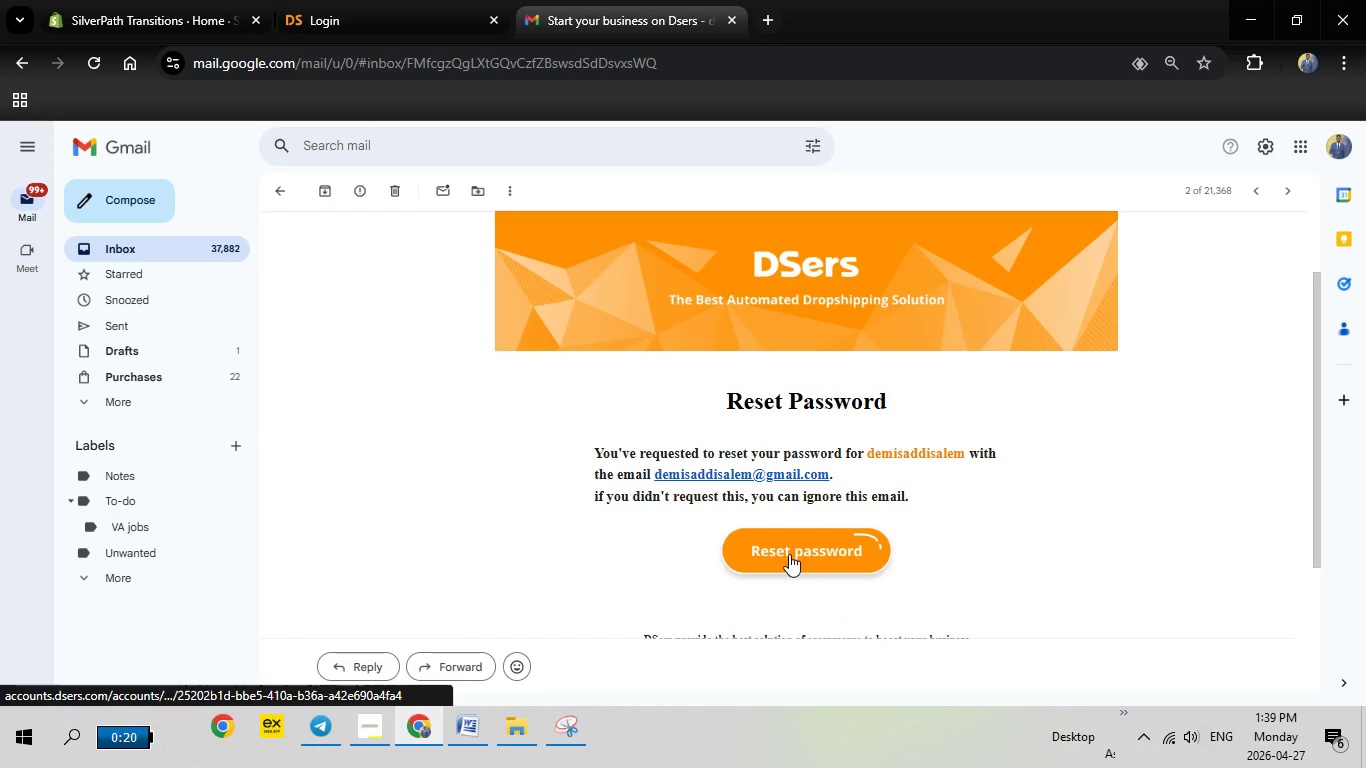 
left_click([789, 554])
 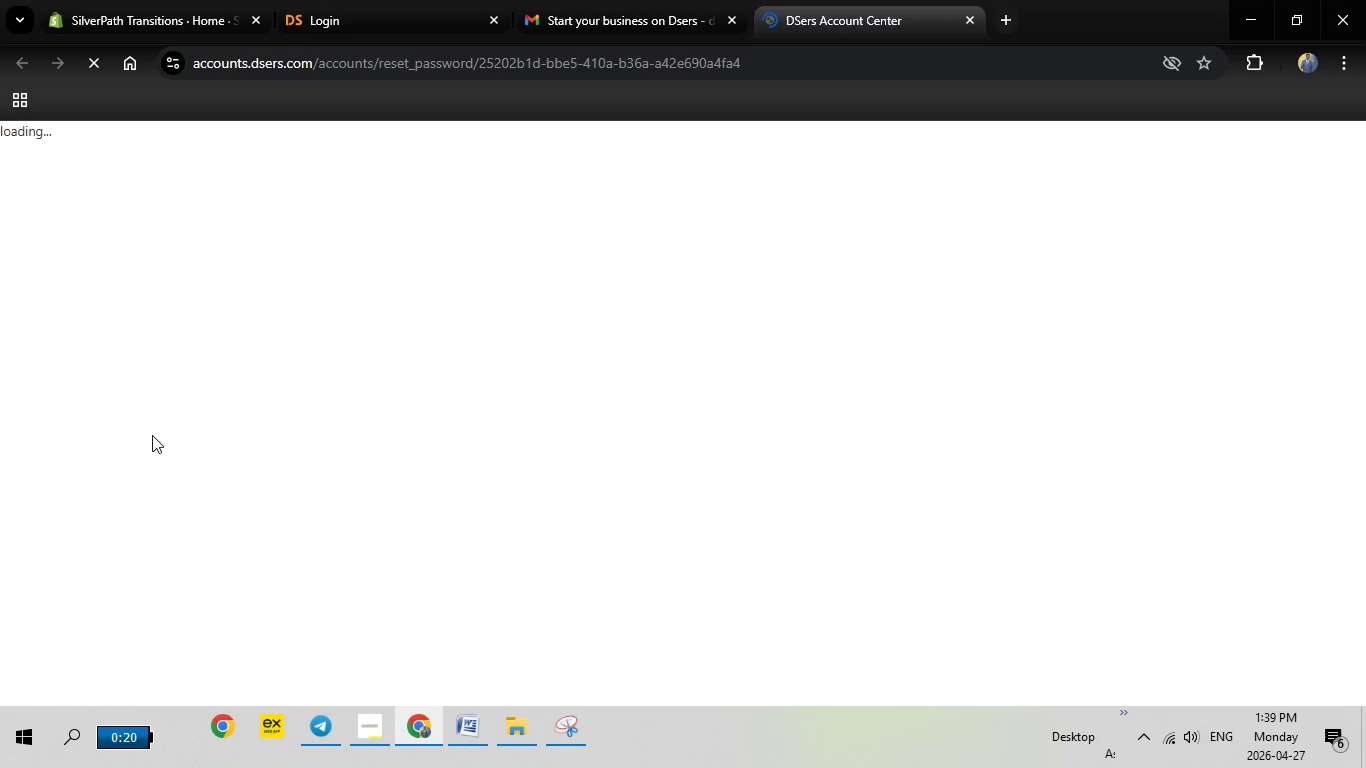 
wait(11.05)
 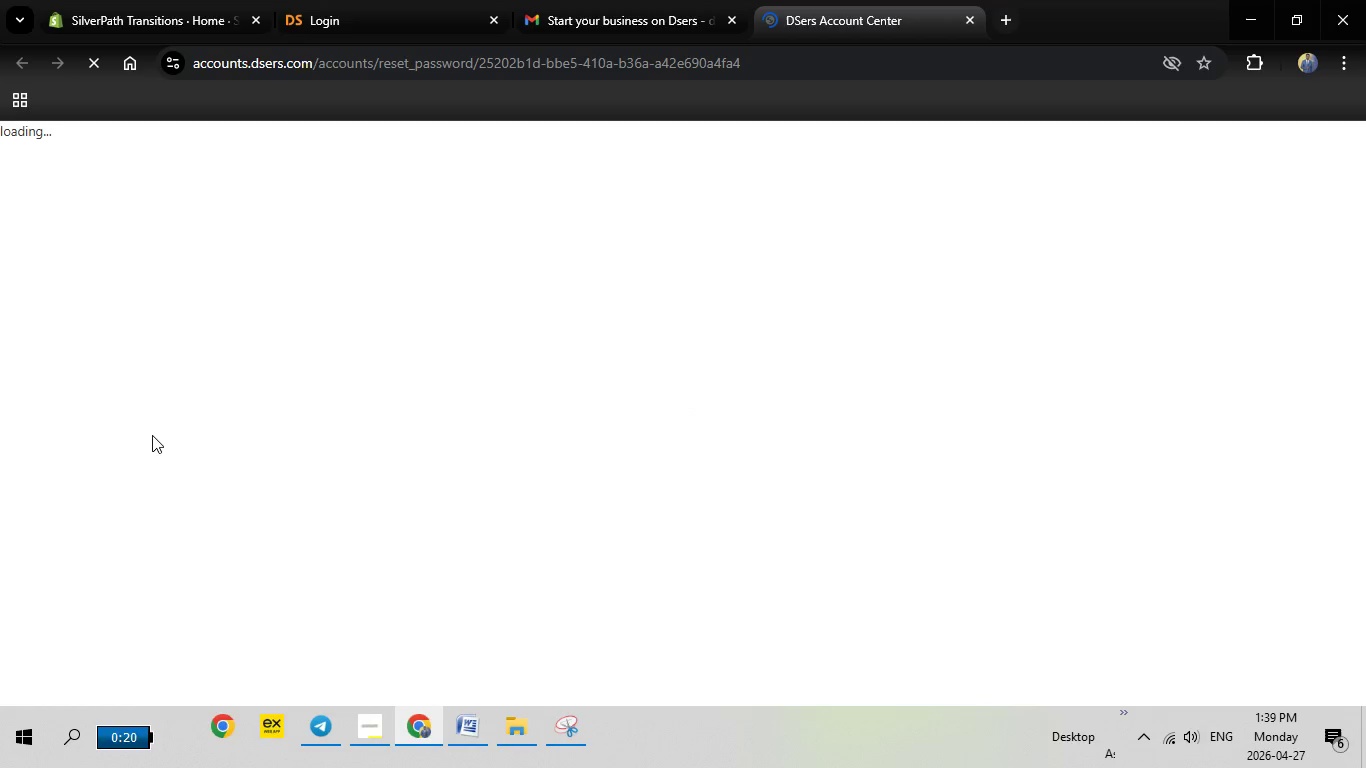 
left_click([878, 338])
 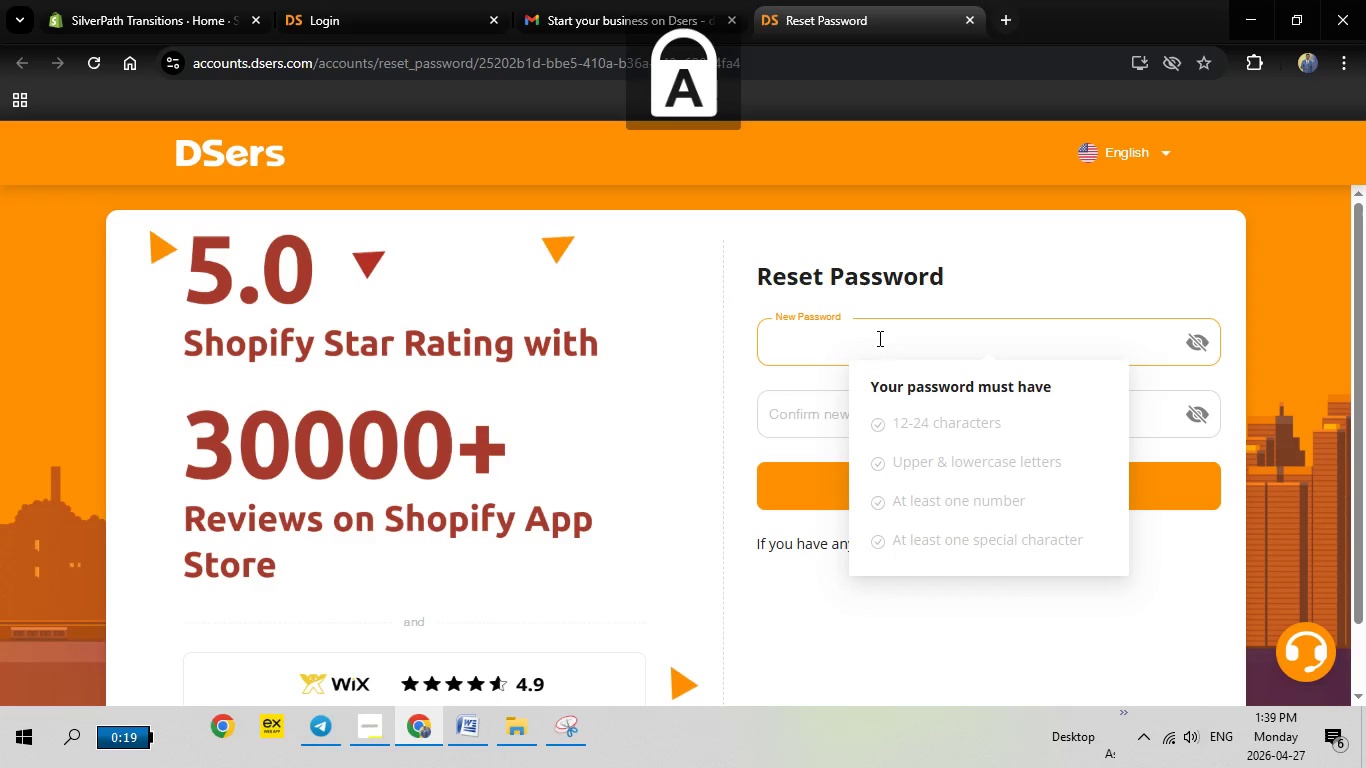 
key(CapsLock)
 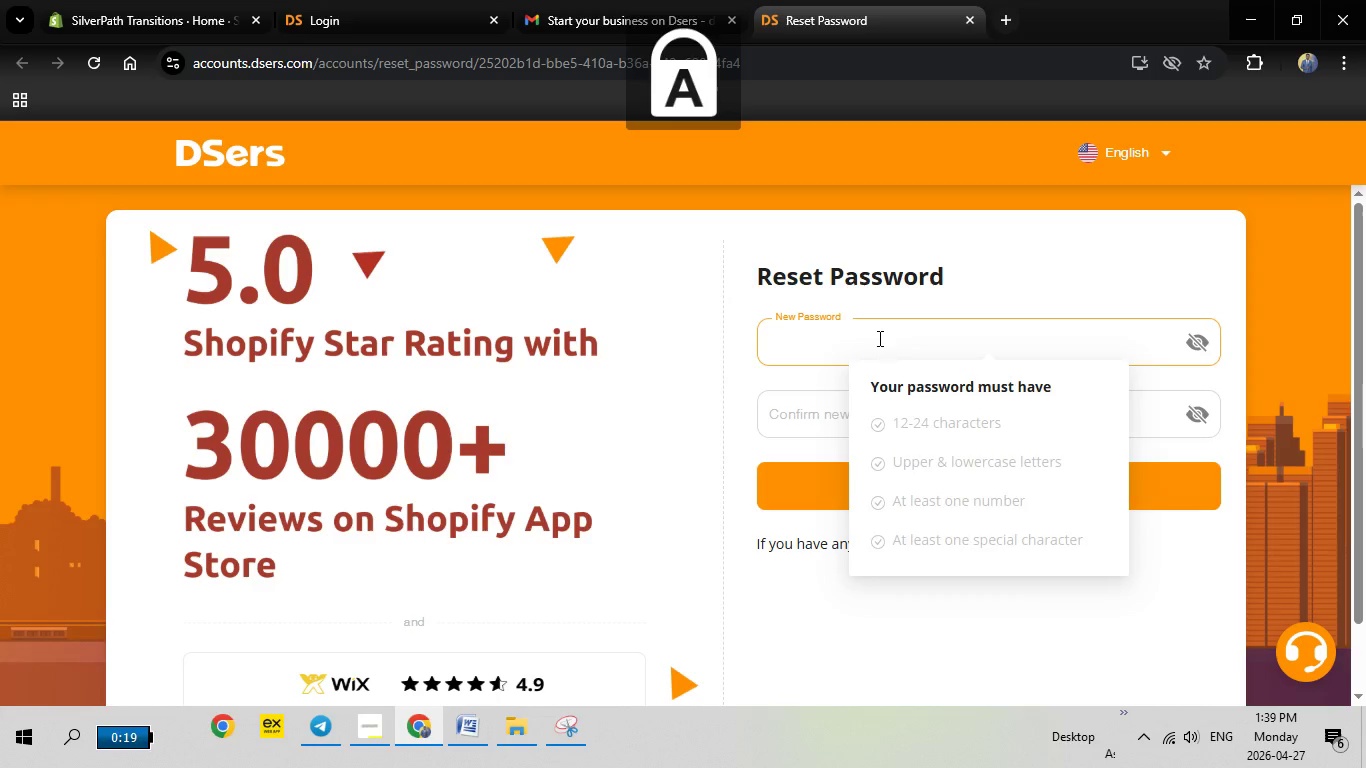 
key([redacted])
 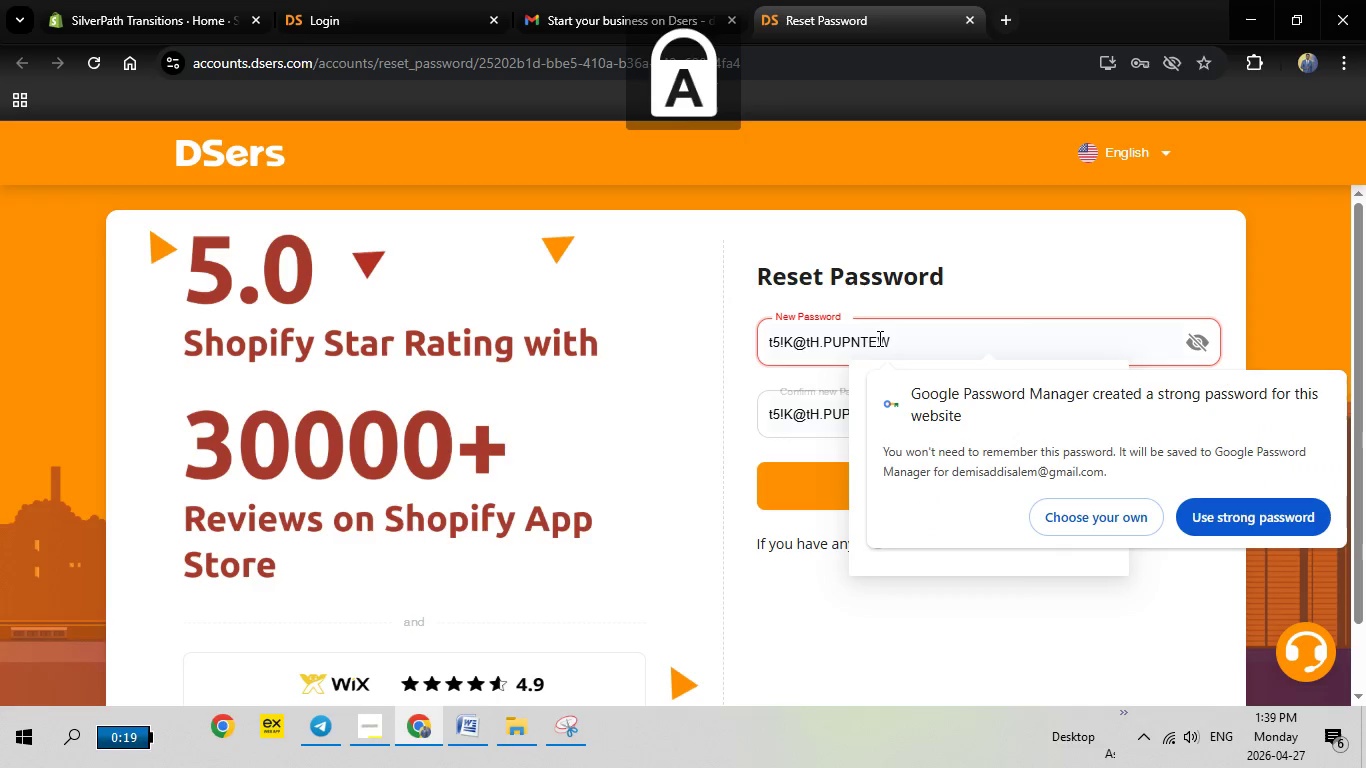 
key(CapsLock)
 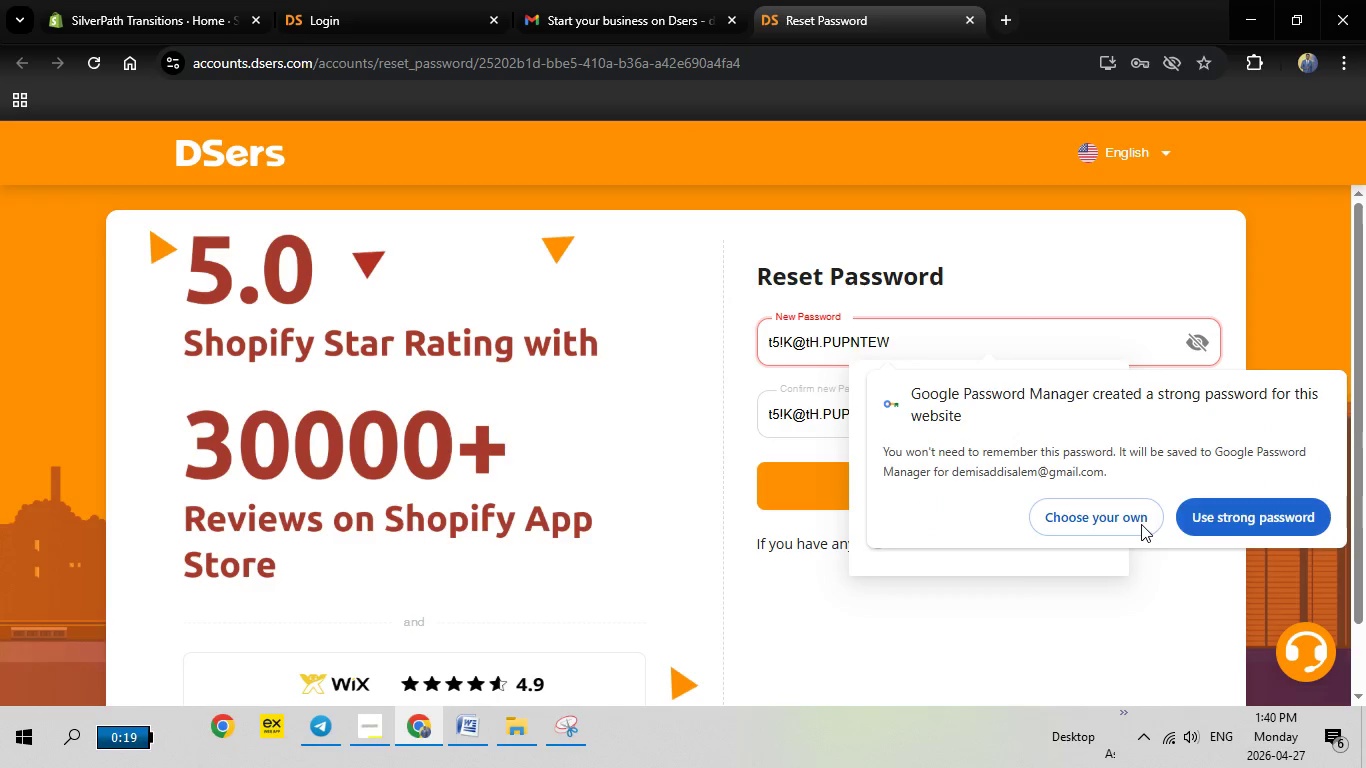 
left_click([1032, 304])
 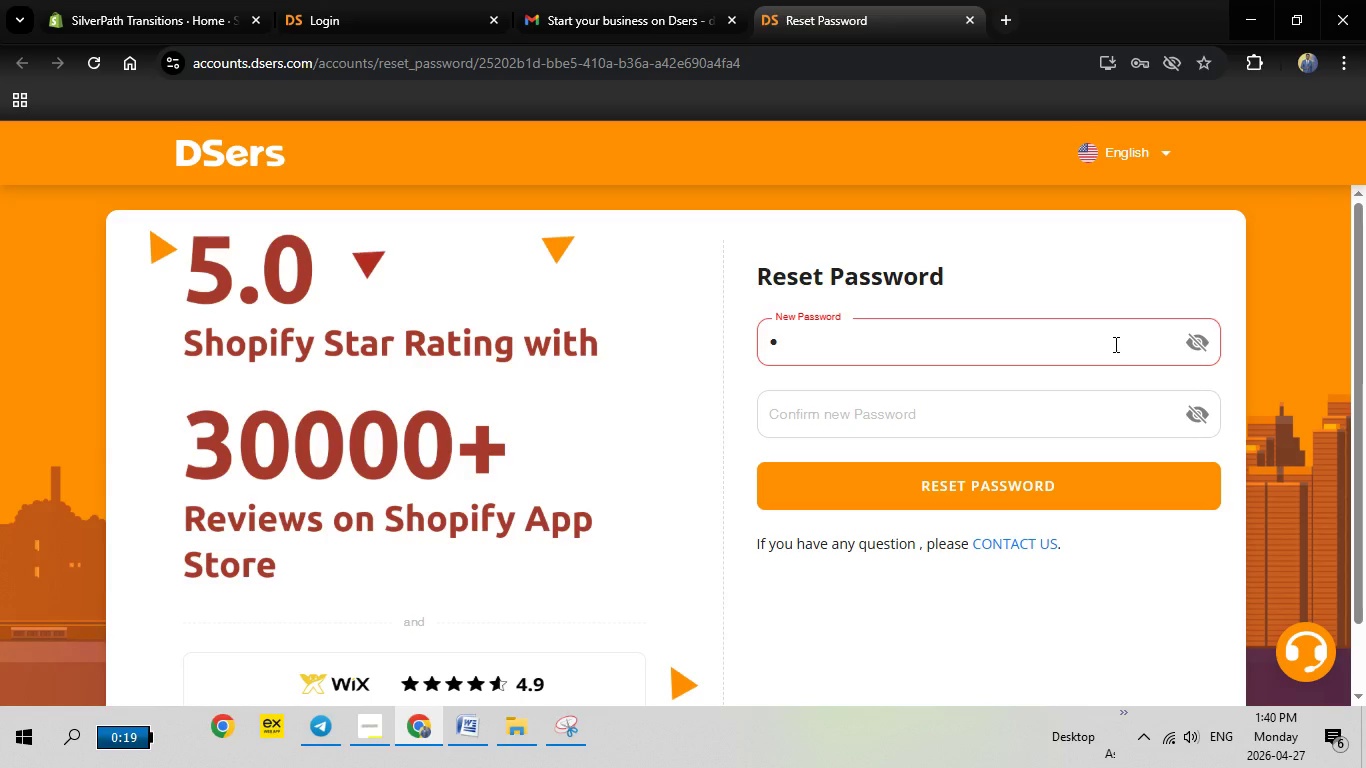 
key(Backspace)
 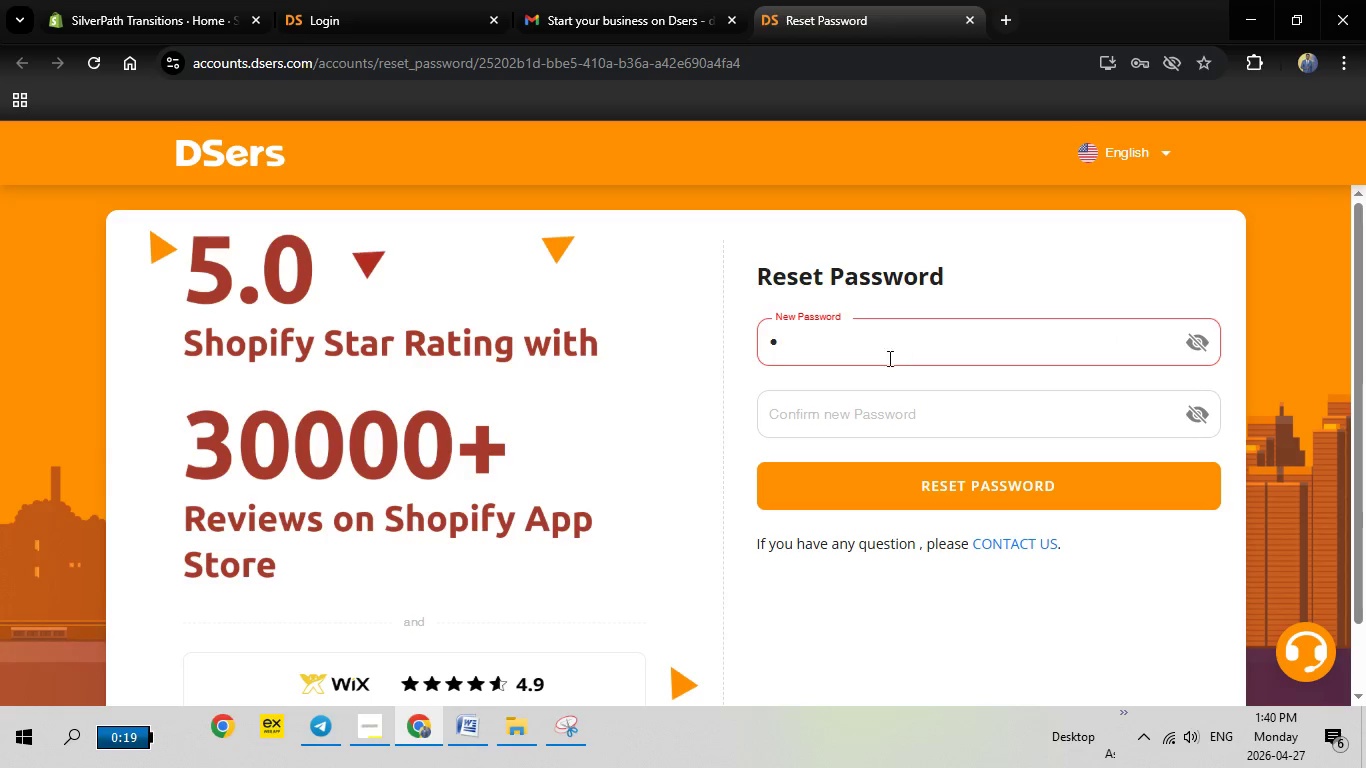 
key(Backspace)
 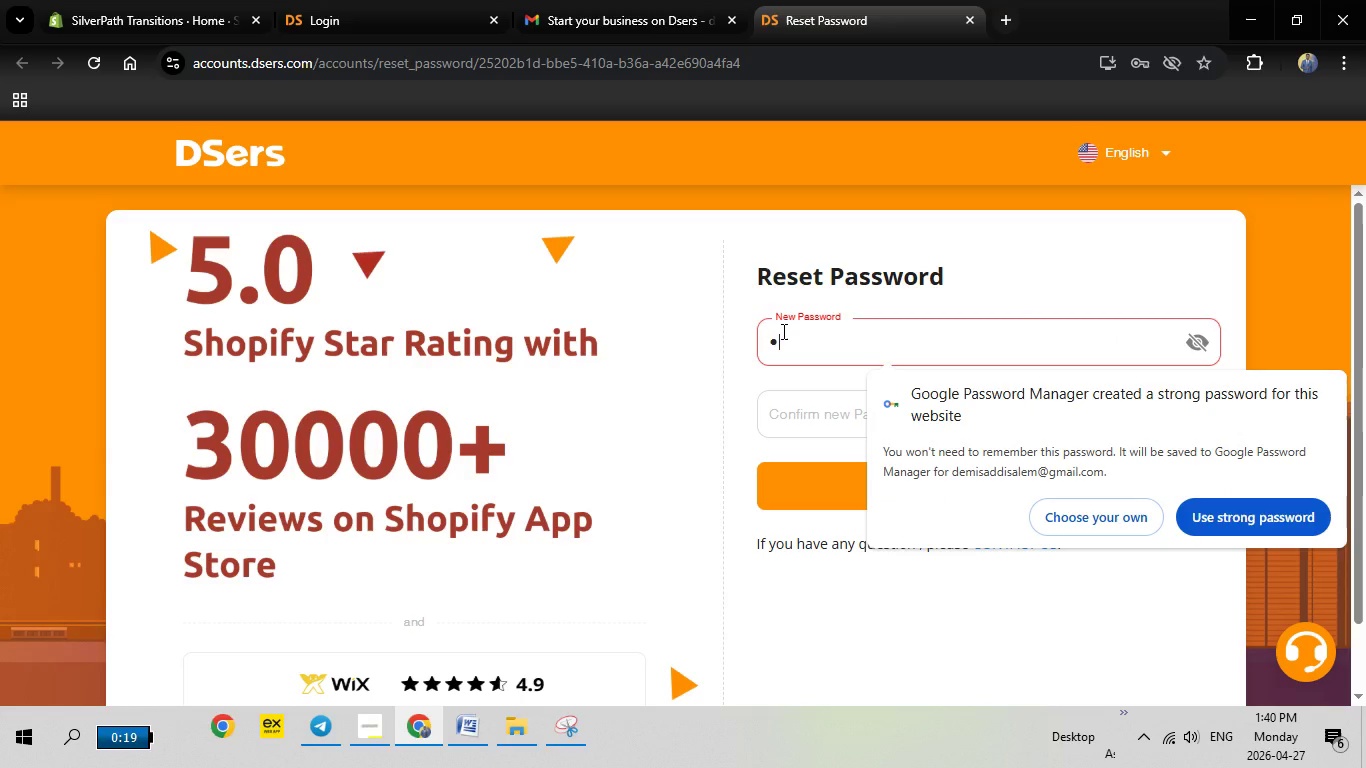 
double_click([782, 331])
 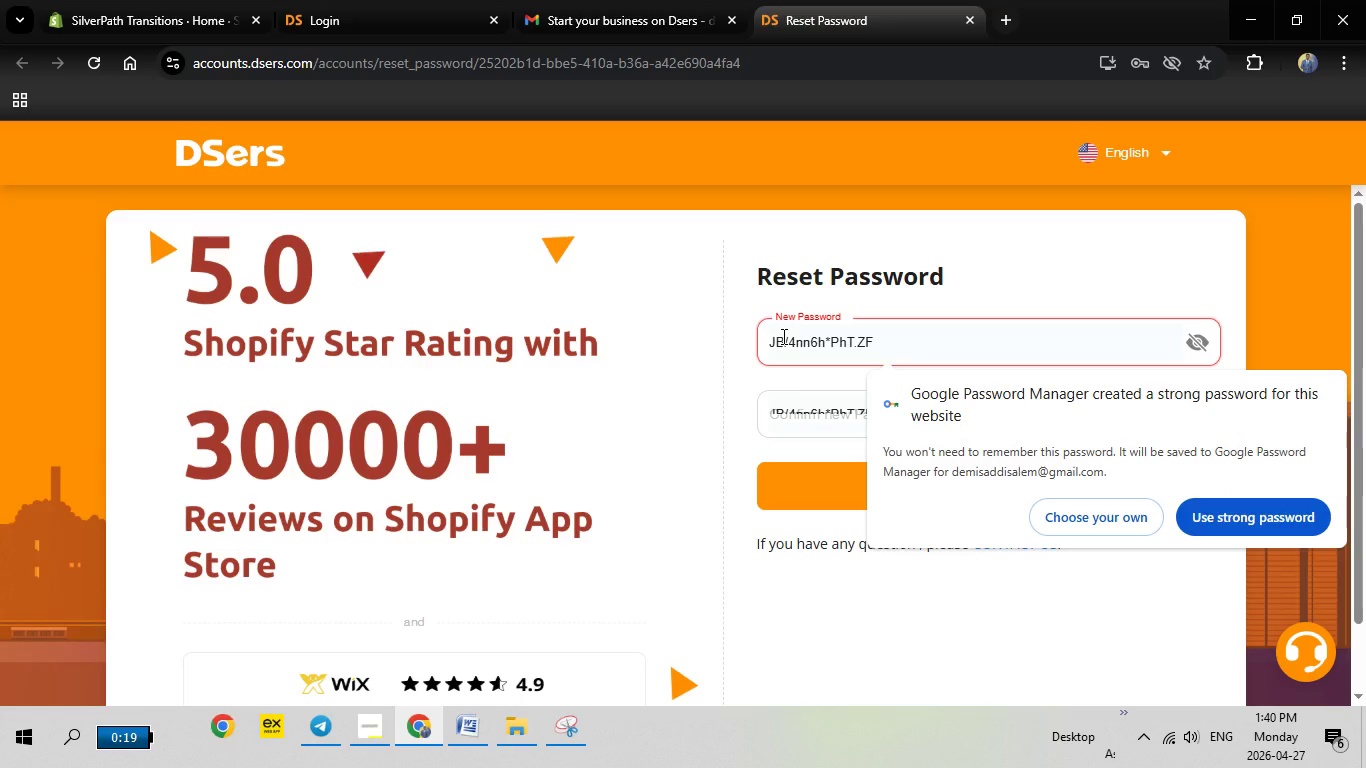 
key(Backspace)
 